 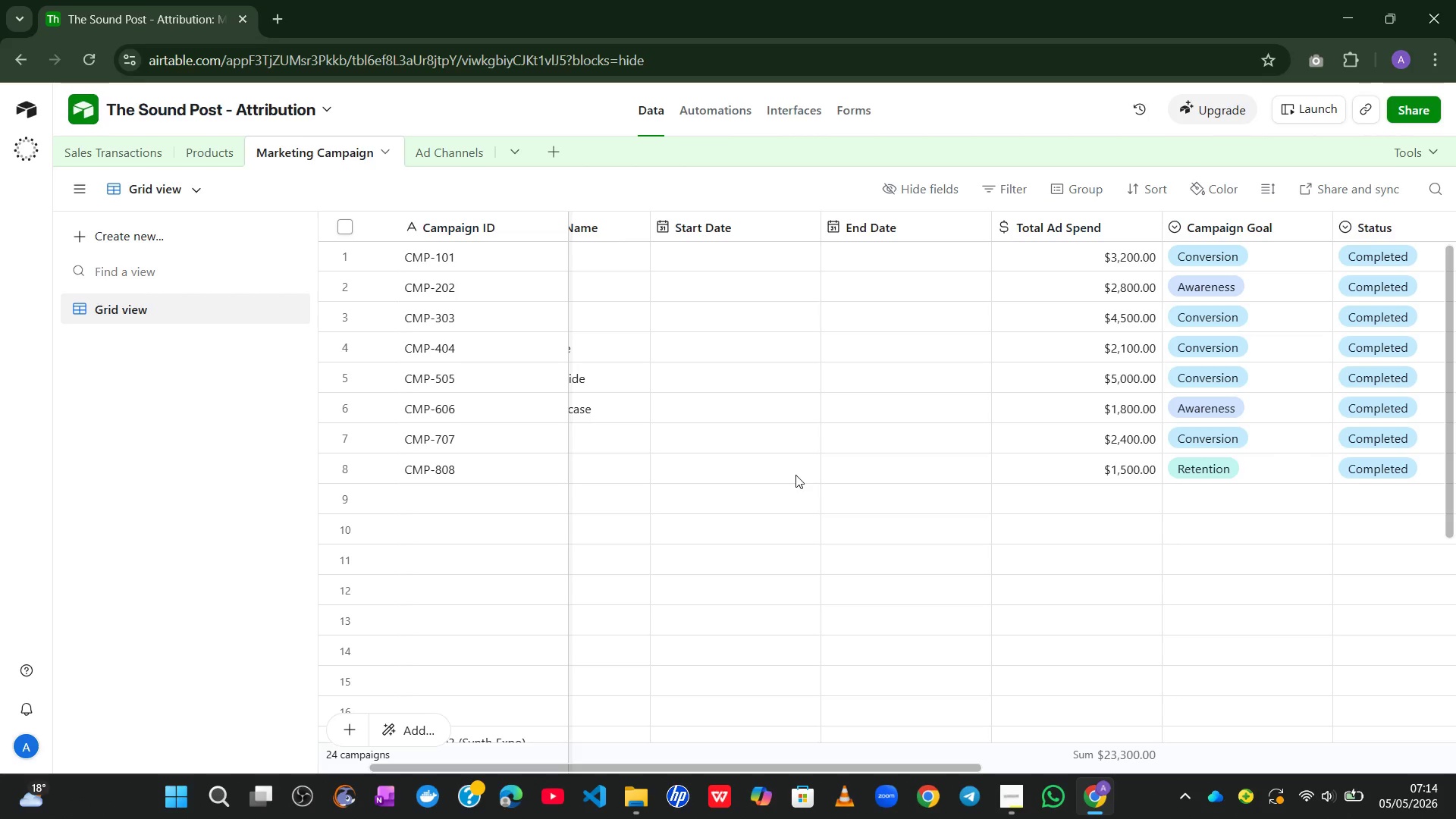 
left_click([799, 120])
 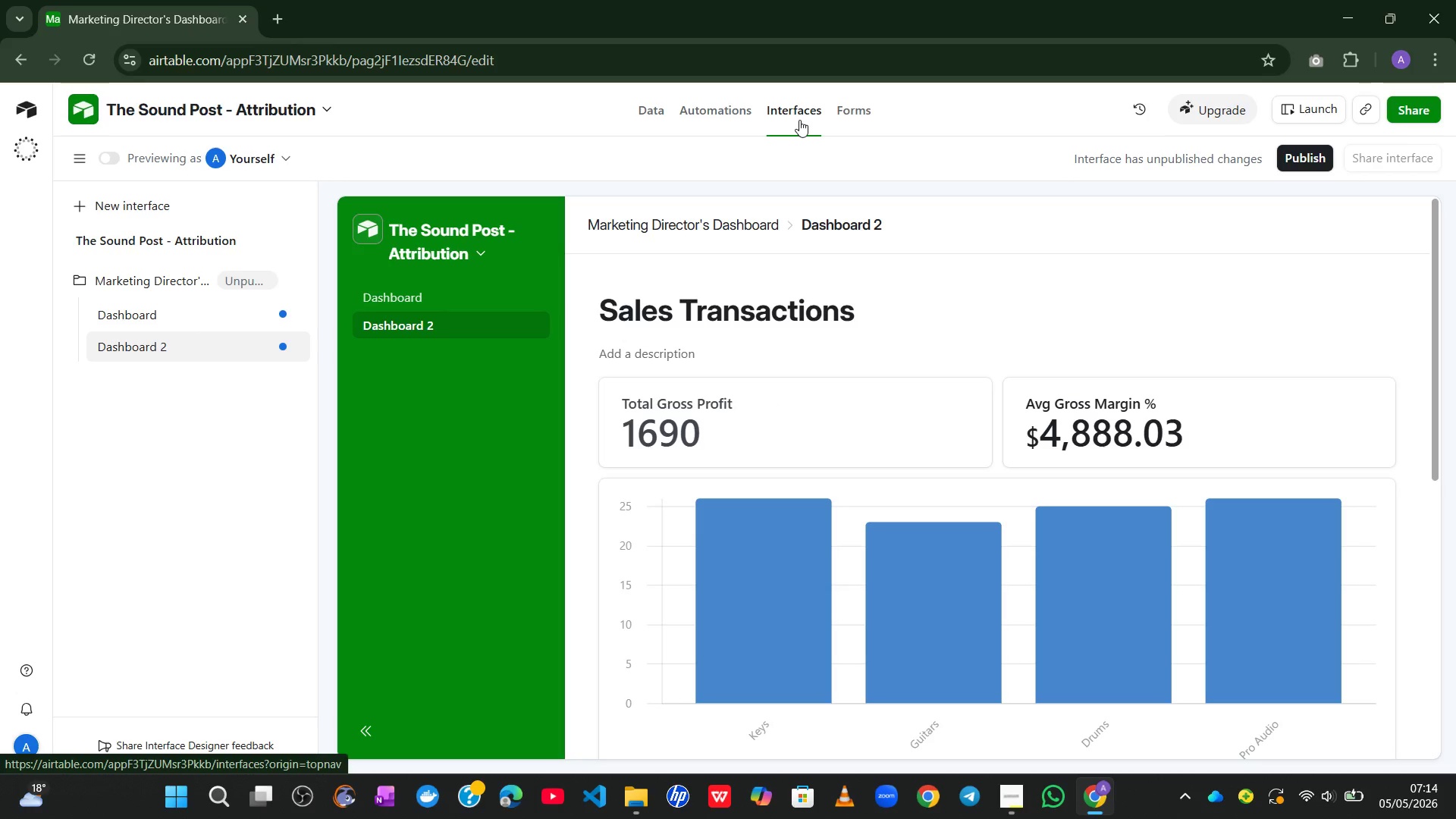 
wait(19.48)
 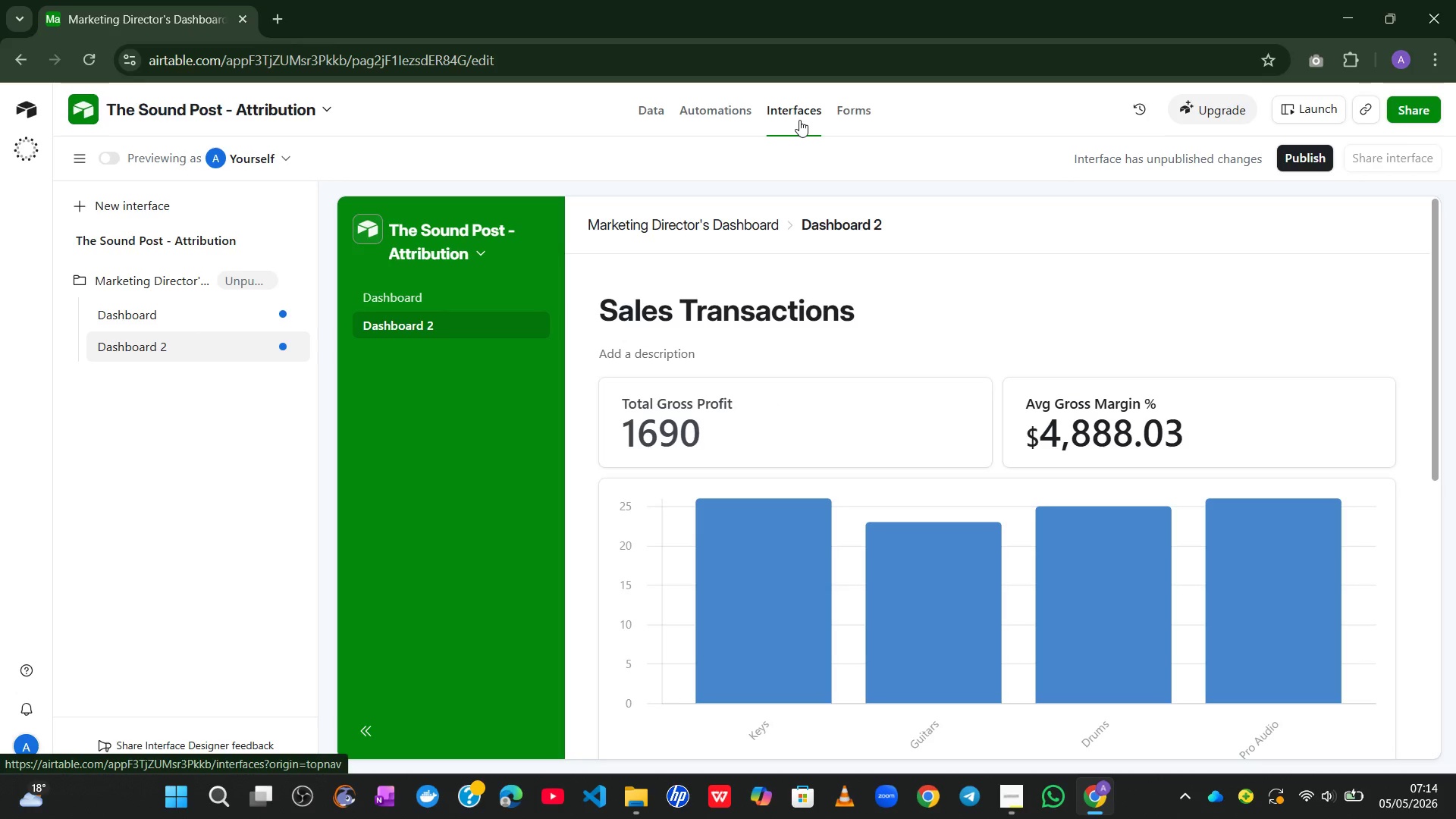 
left_click([82, 165])
 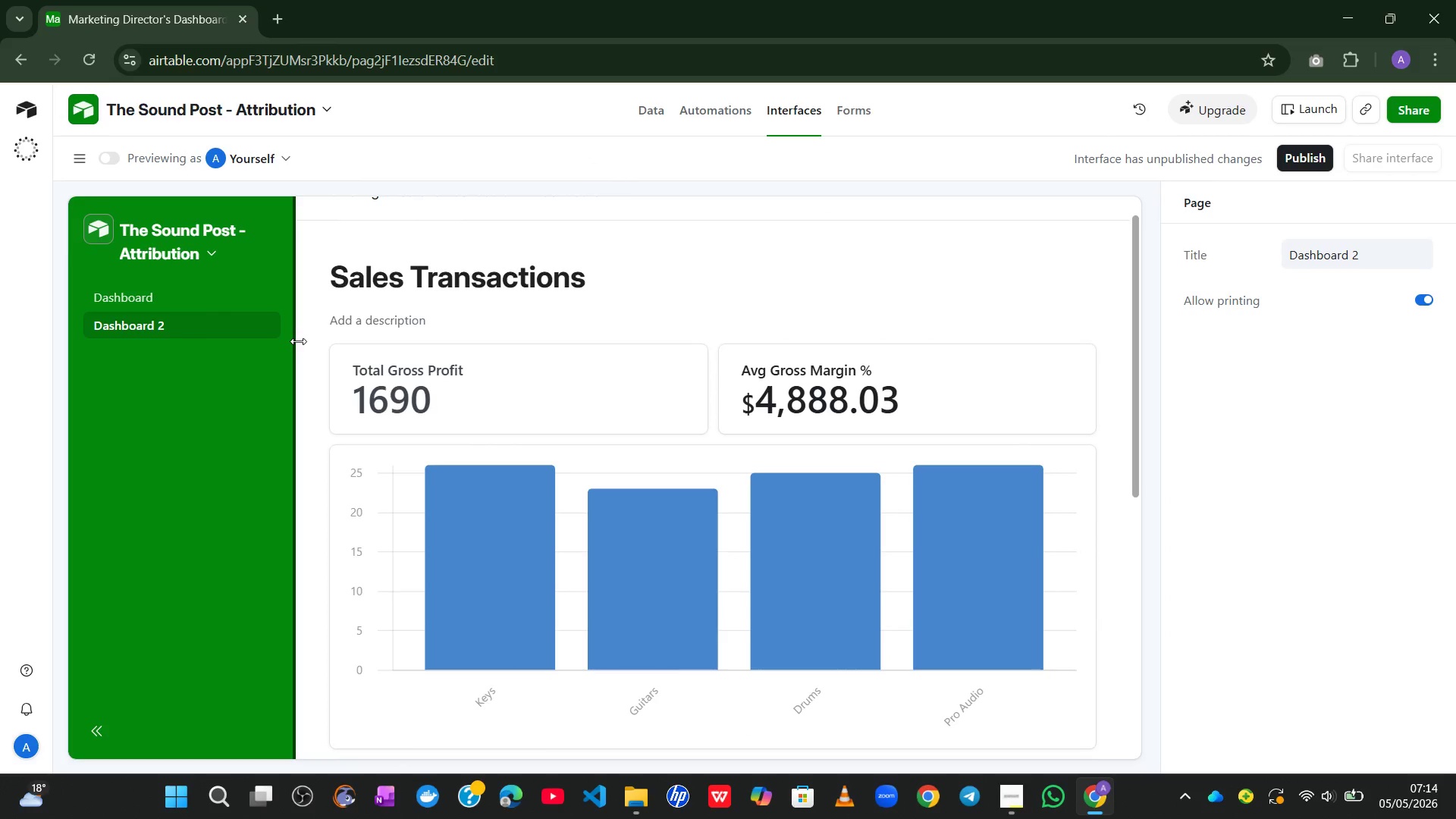 
wait(9.7)
 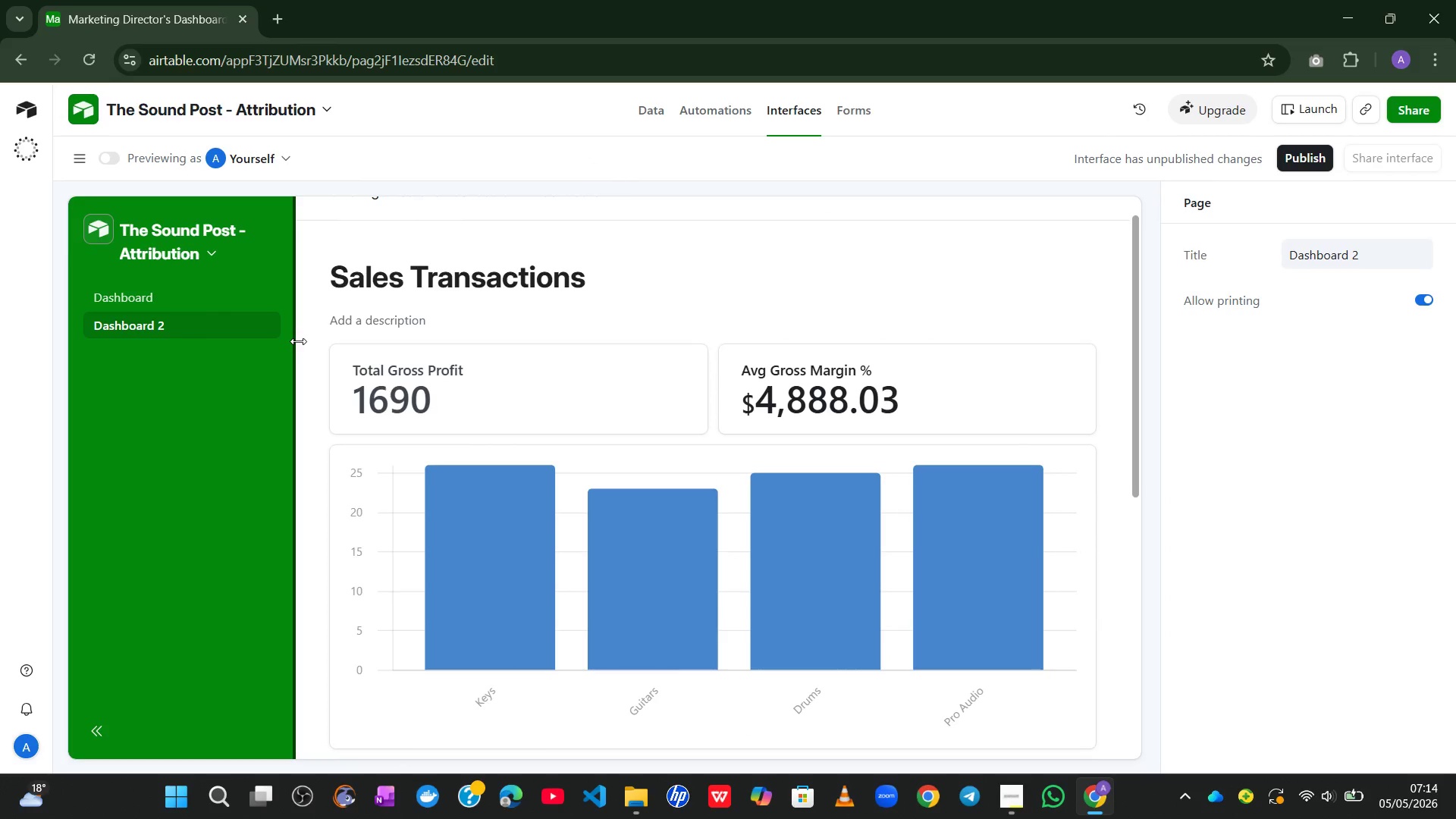 
left_click([650, 107])
 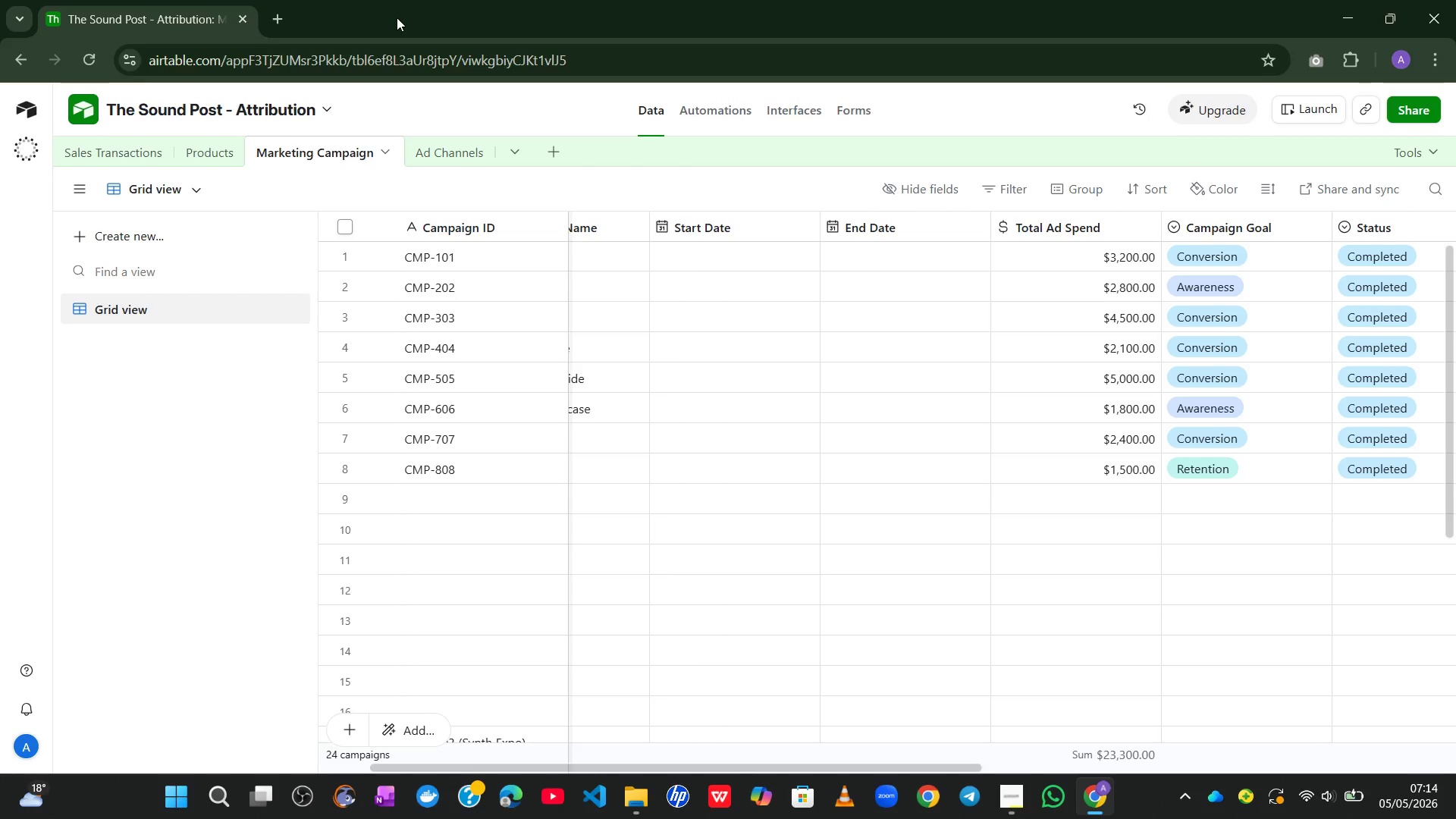 
wait(7.52)
 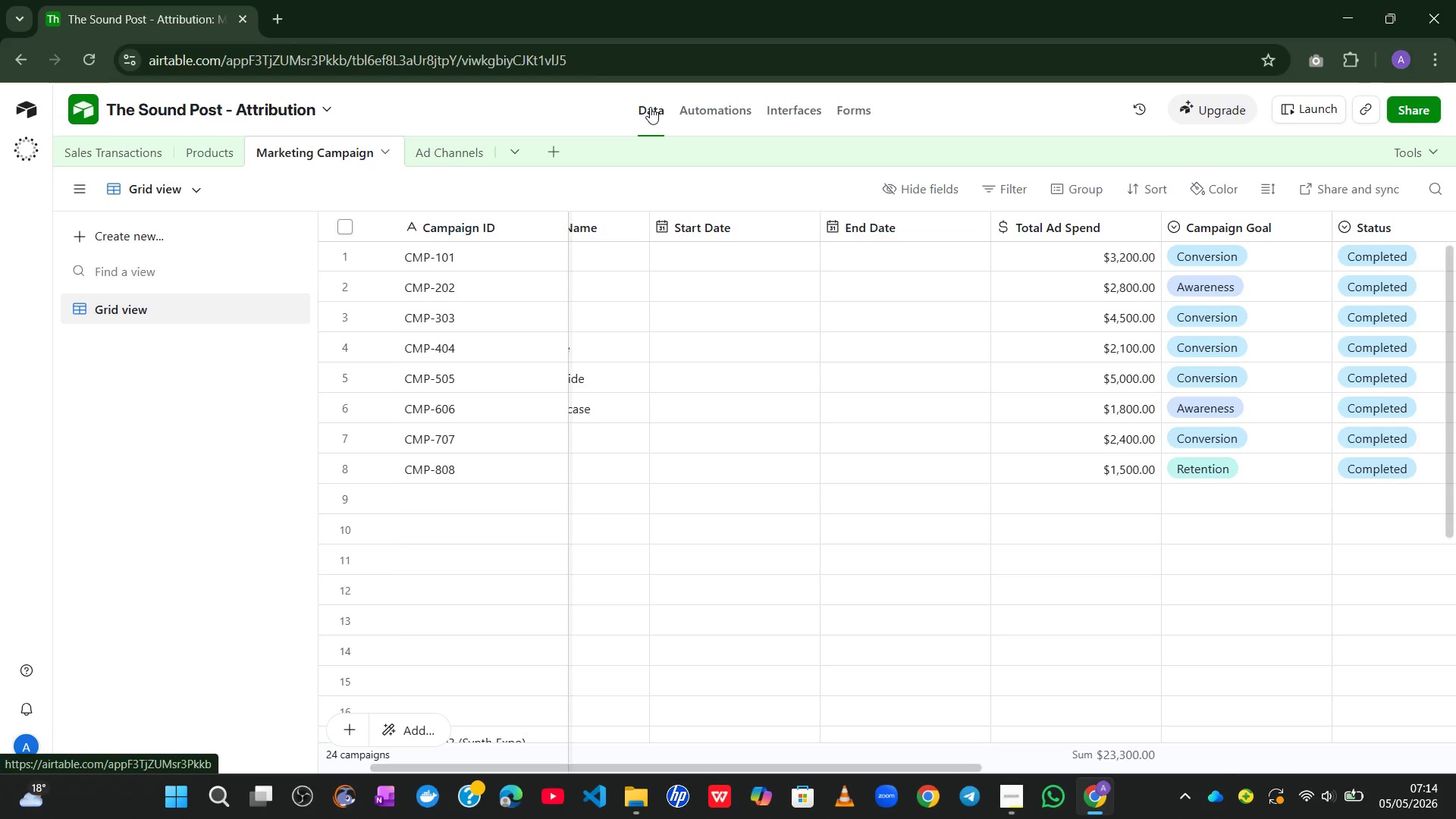 
left_click([113, 143])
 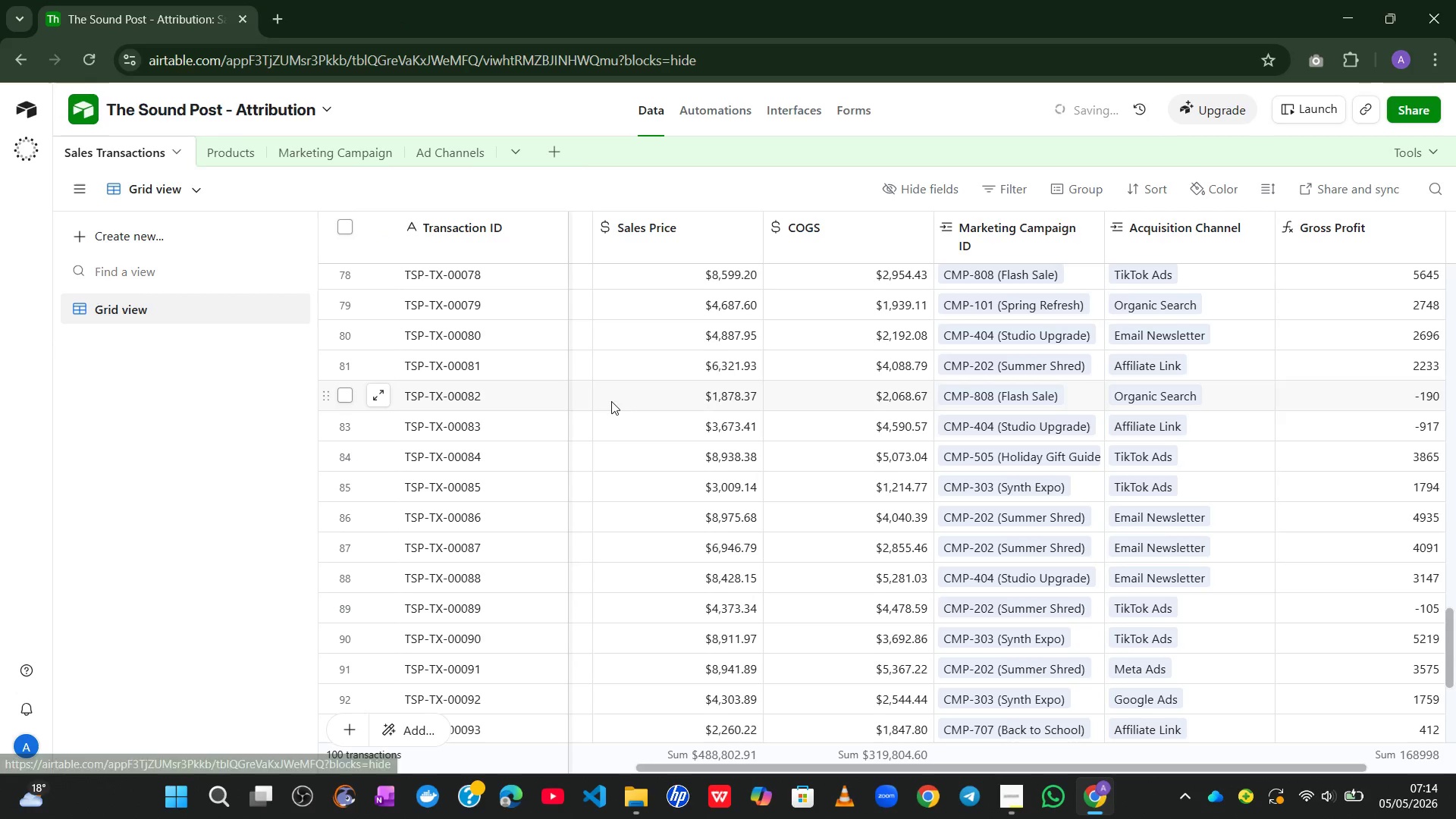 
mouse_move([765, 415])
 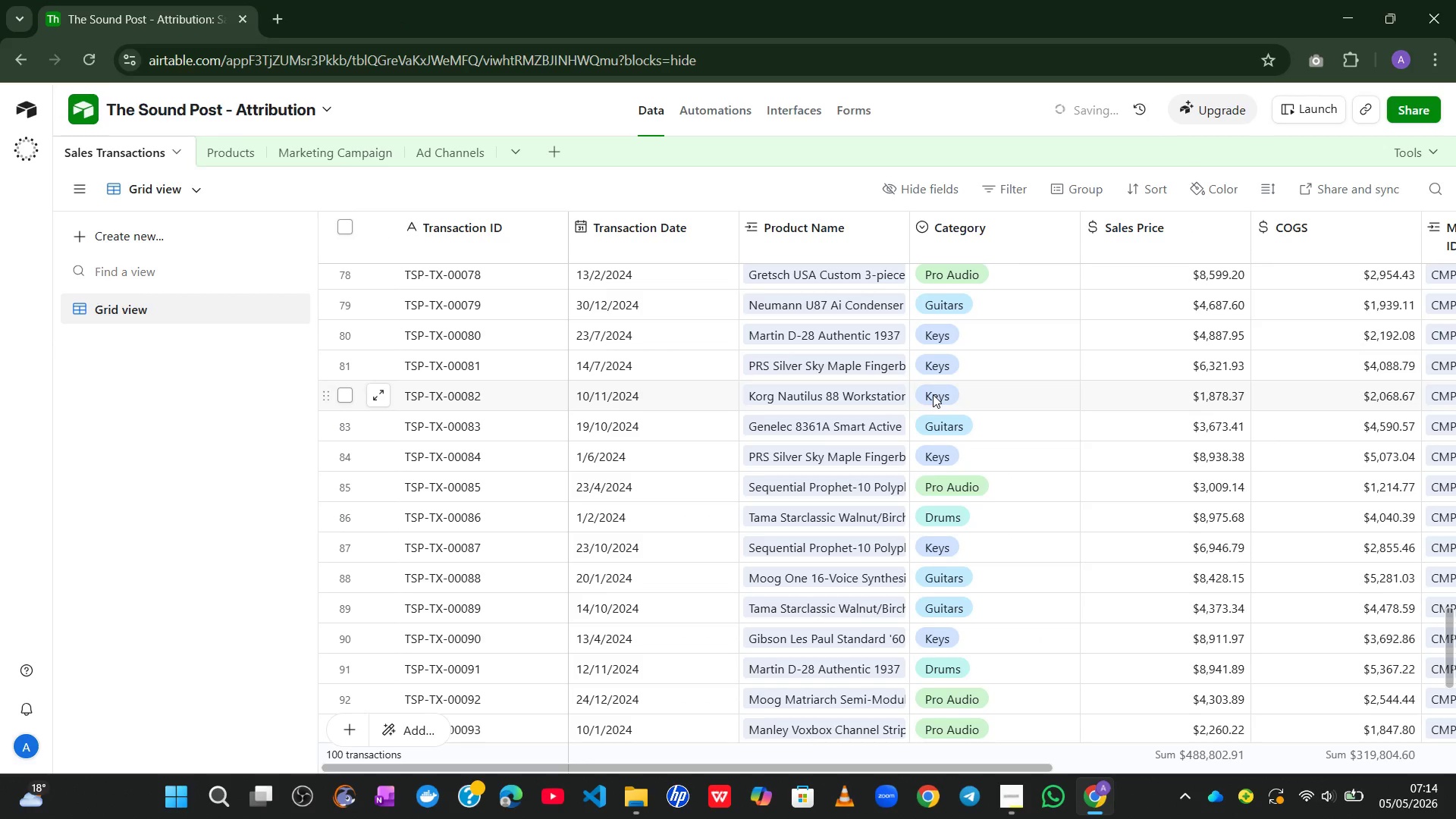 
mouse_move([921, 423])
 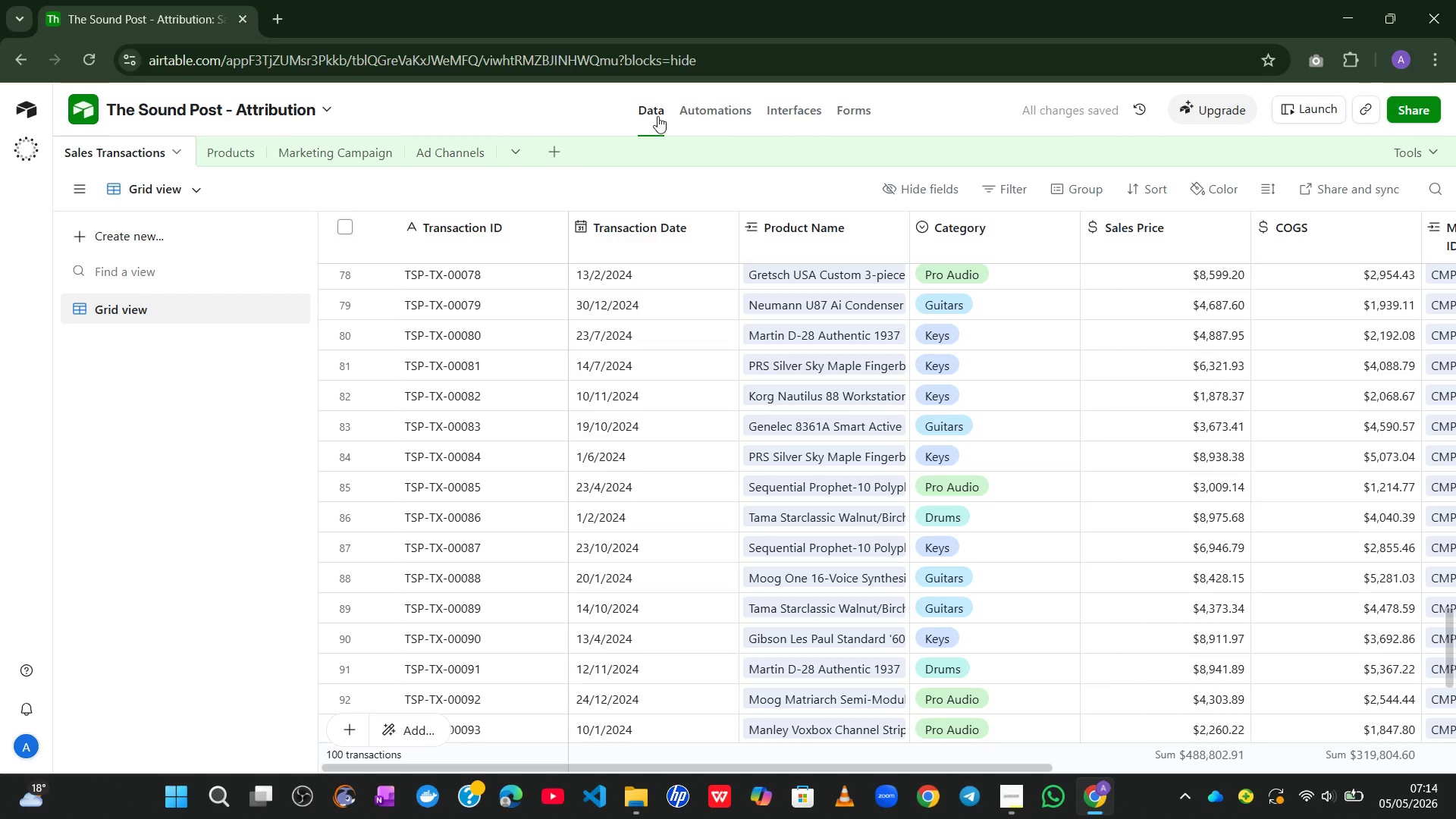 
left_click([800, 111])
 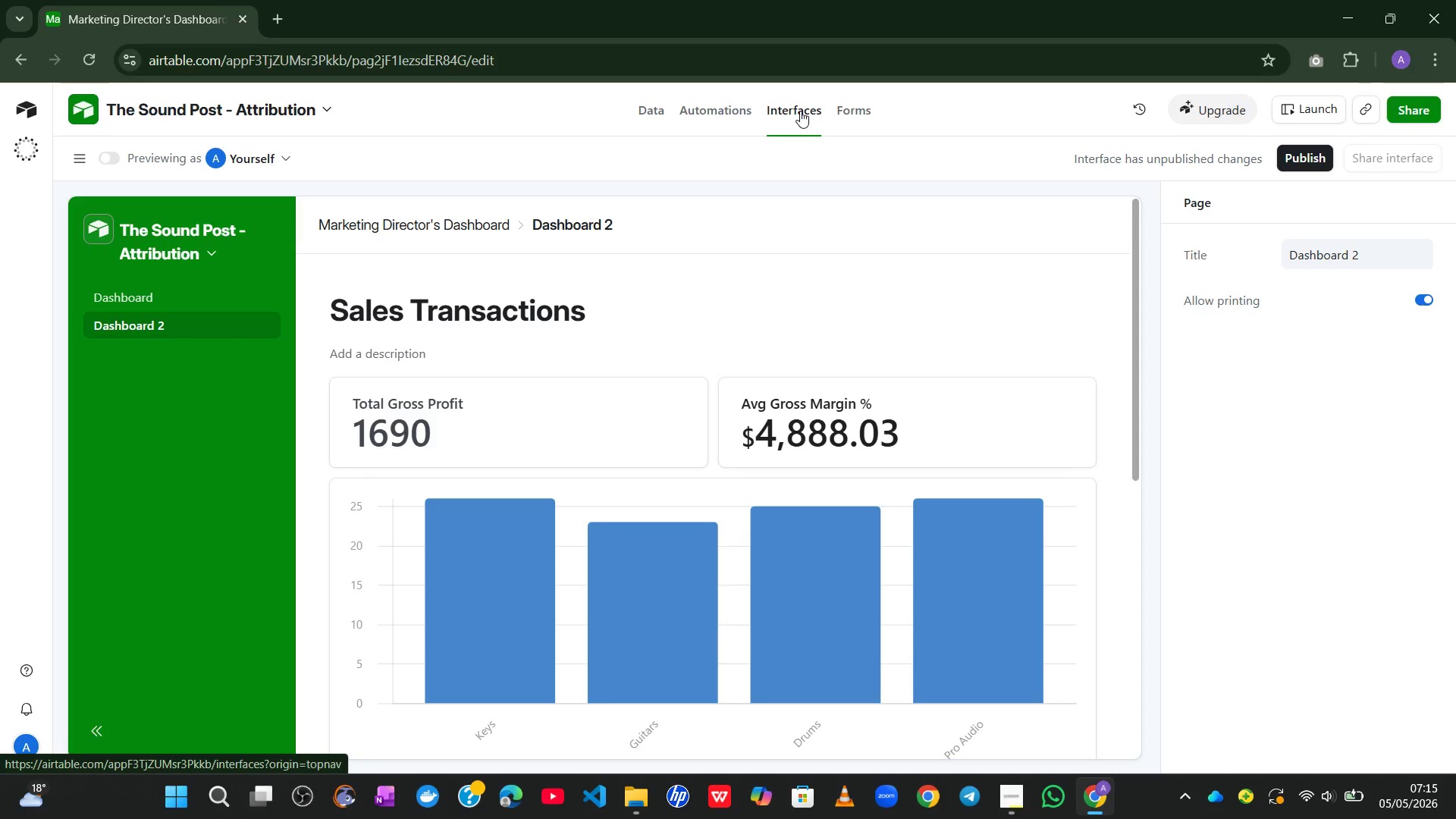 
wait(16.84)
 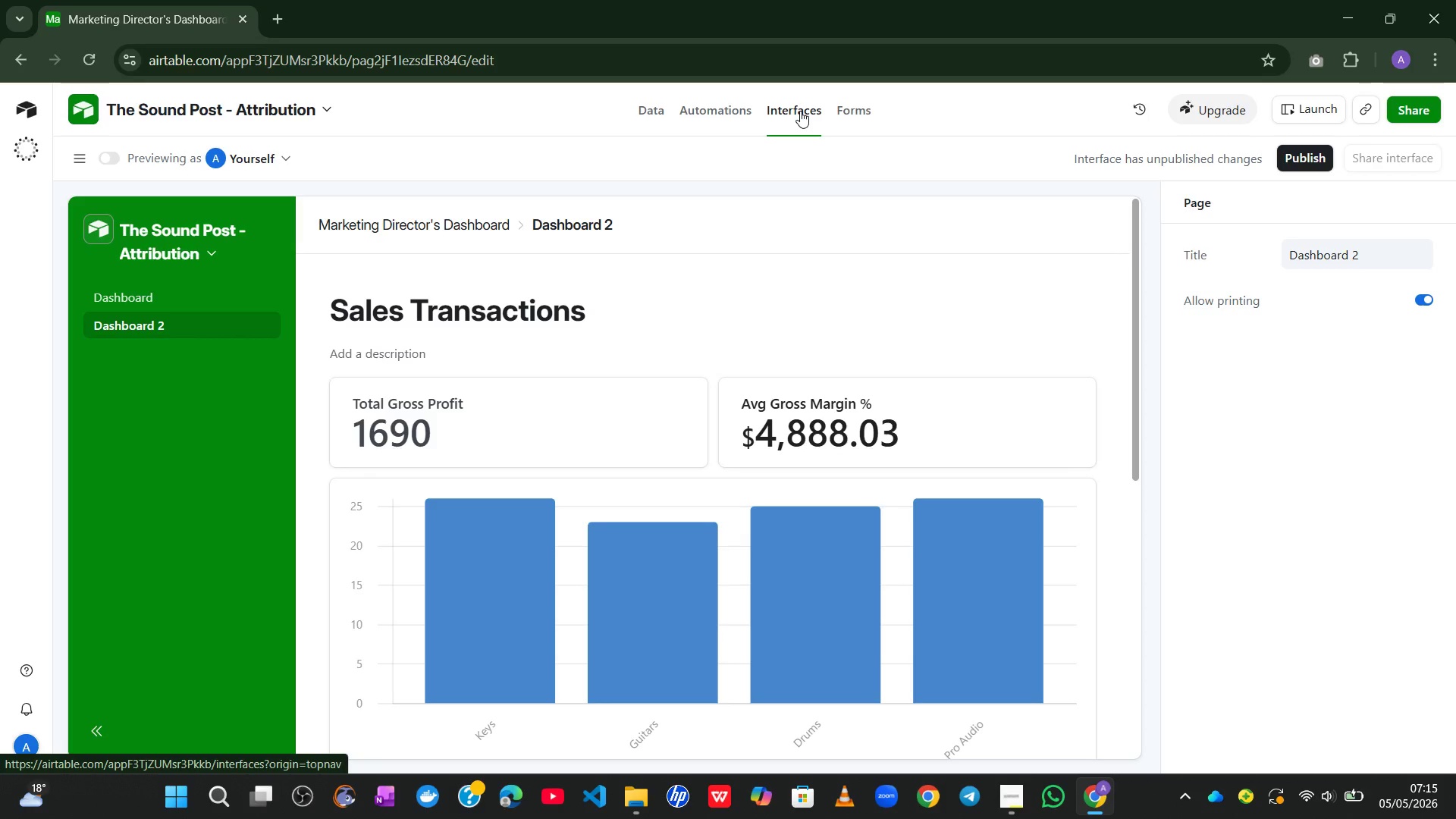 
left_click([171, 306])
 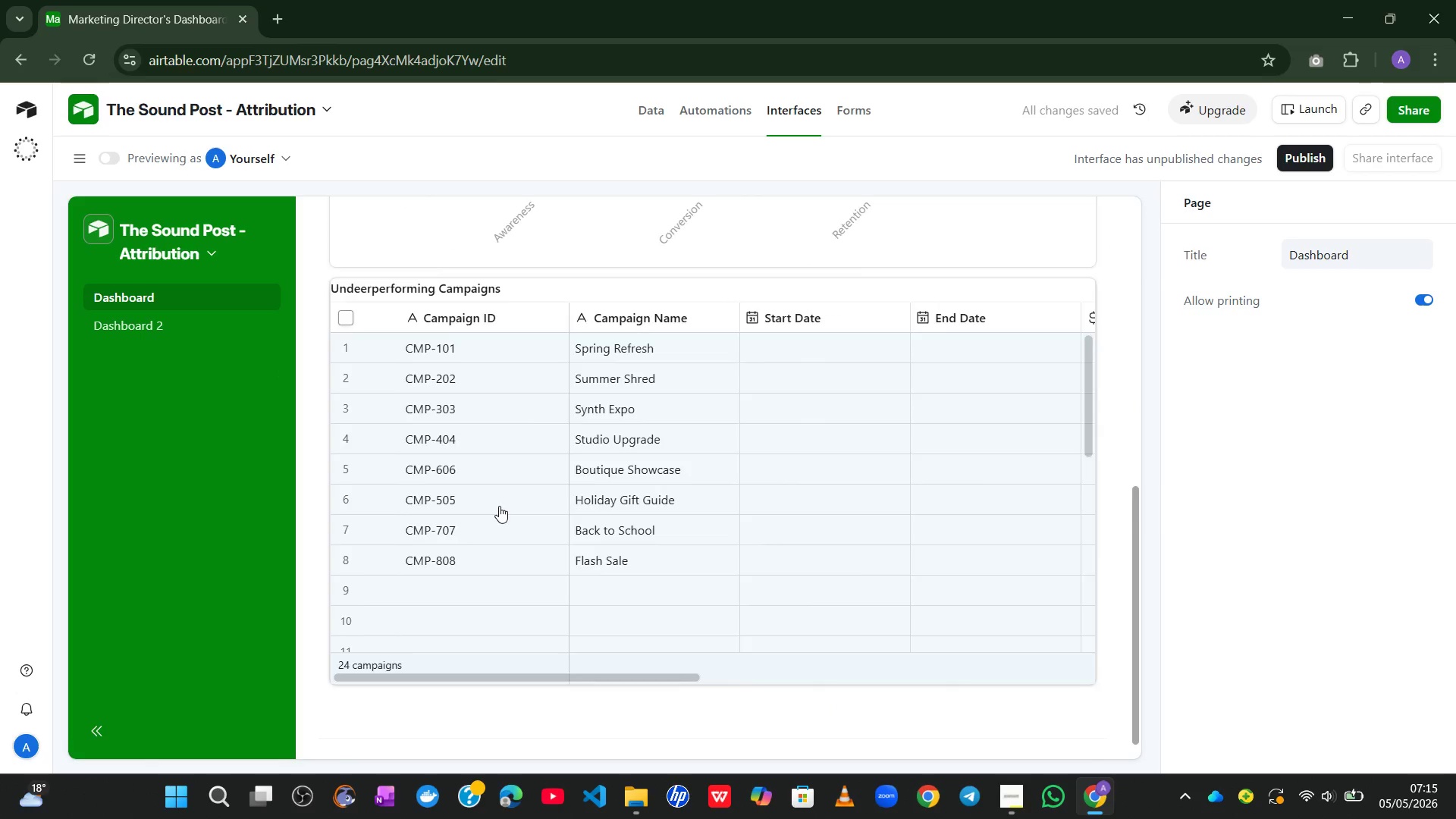 
wait(5.45)
 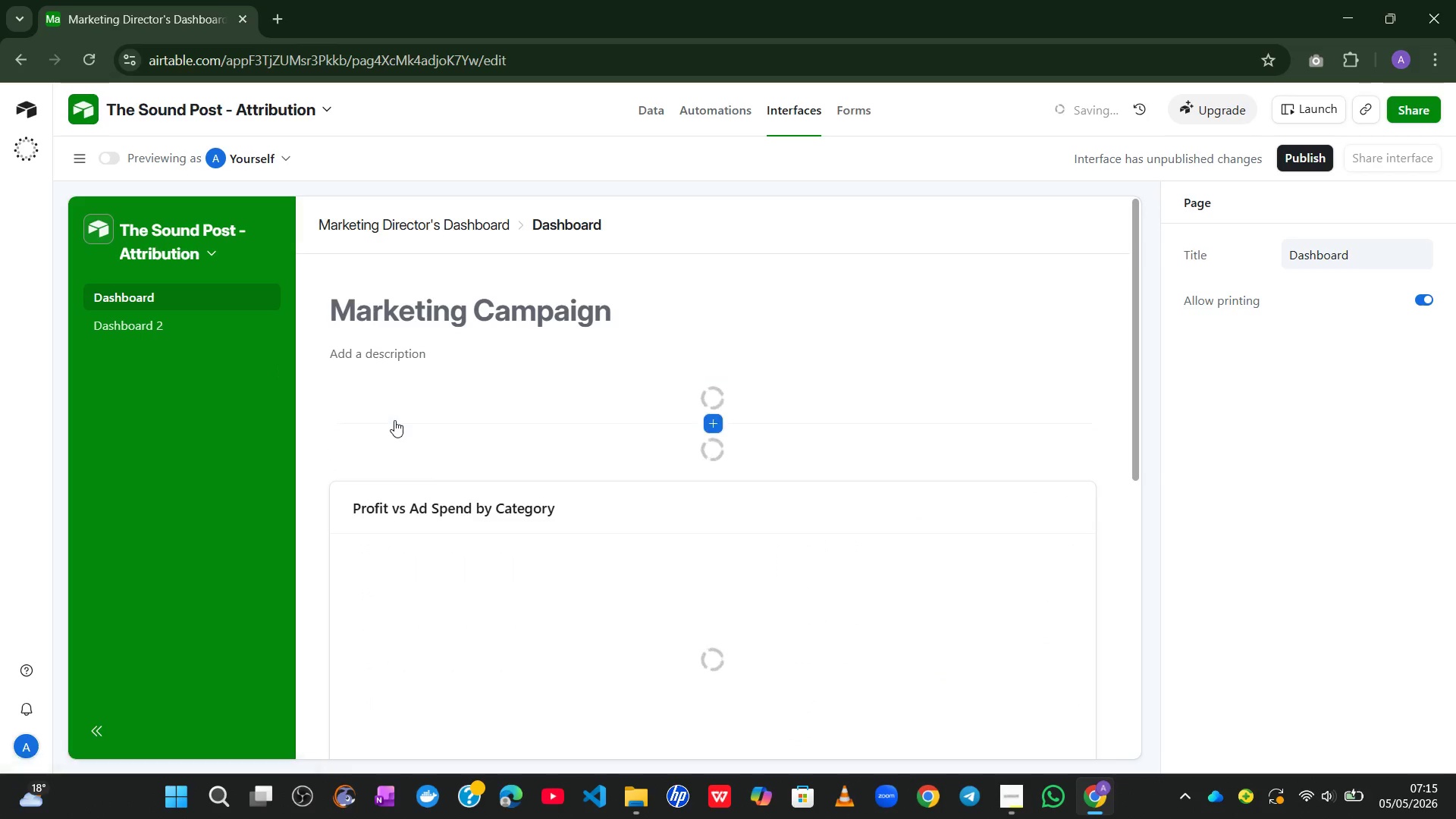 
left_click([183, 340])
 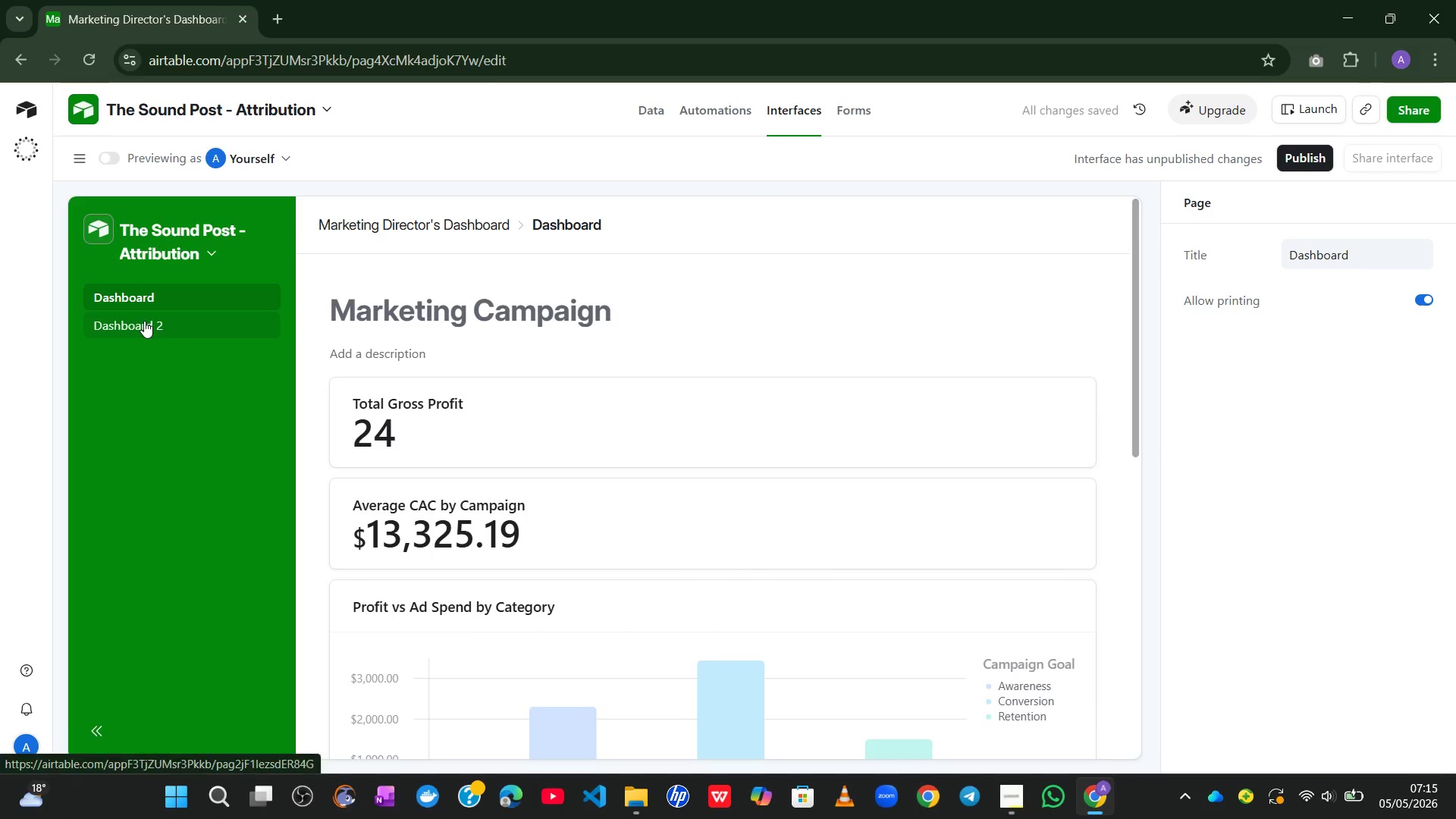 
left_click([144, 321])
 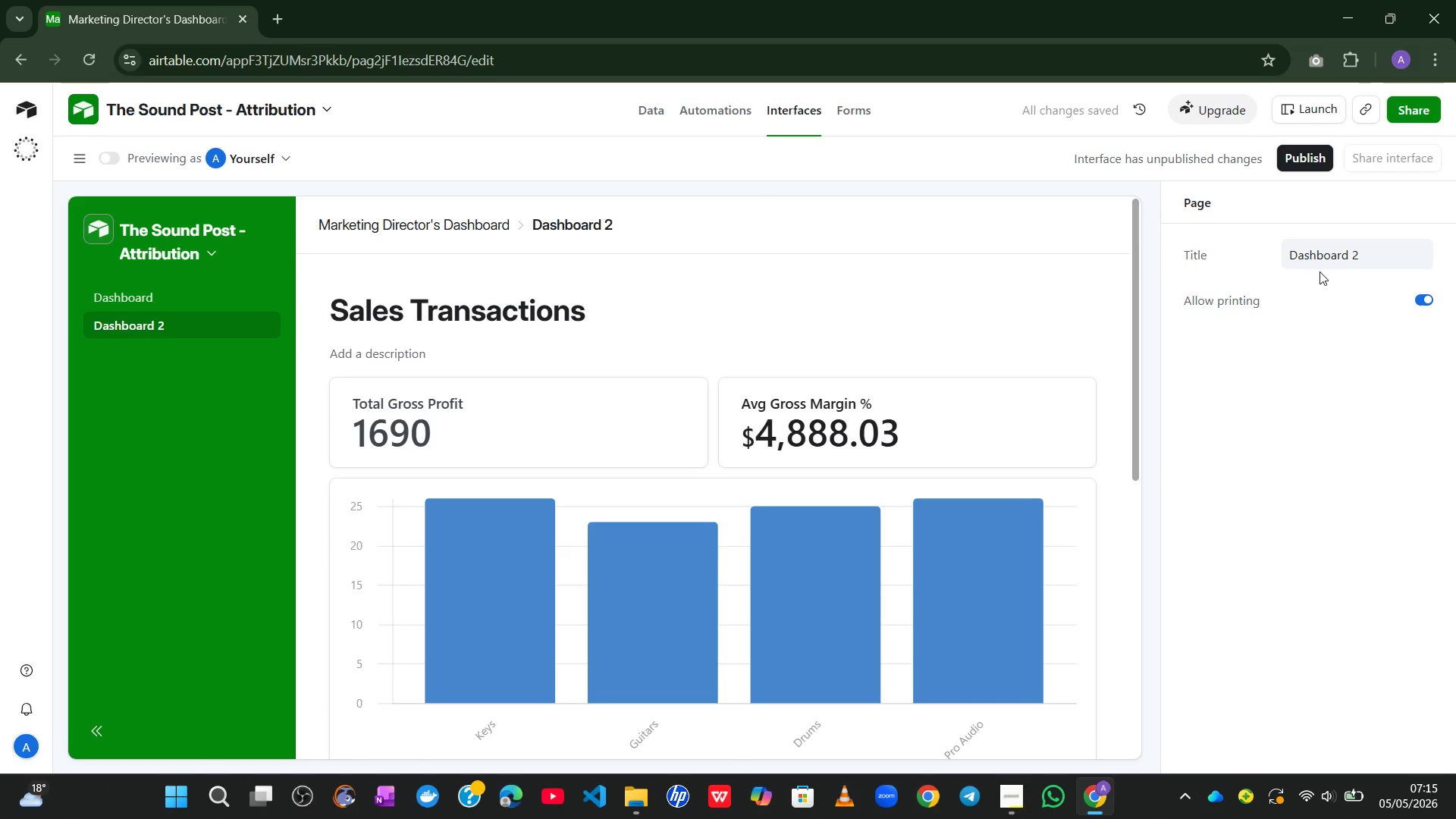 
left_click([1372, 266])
 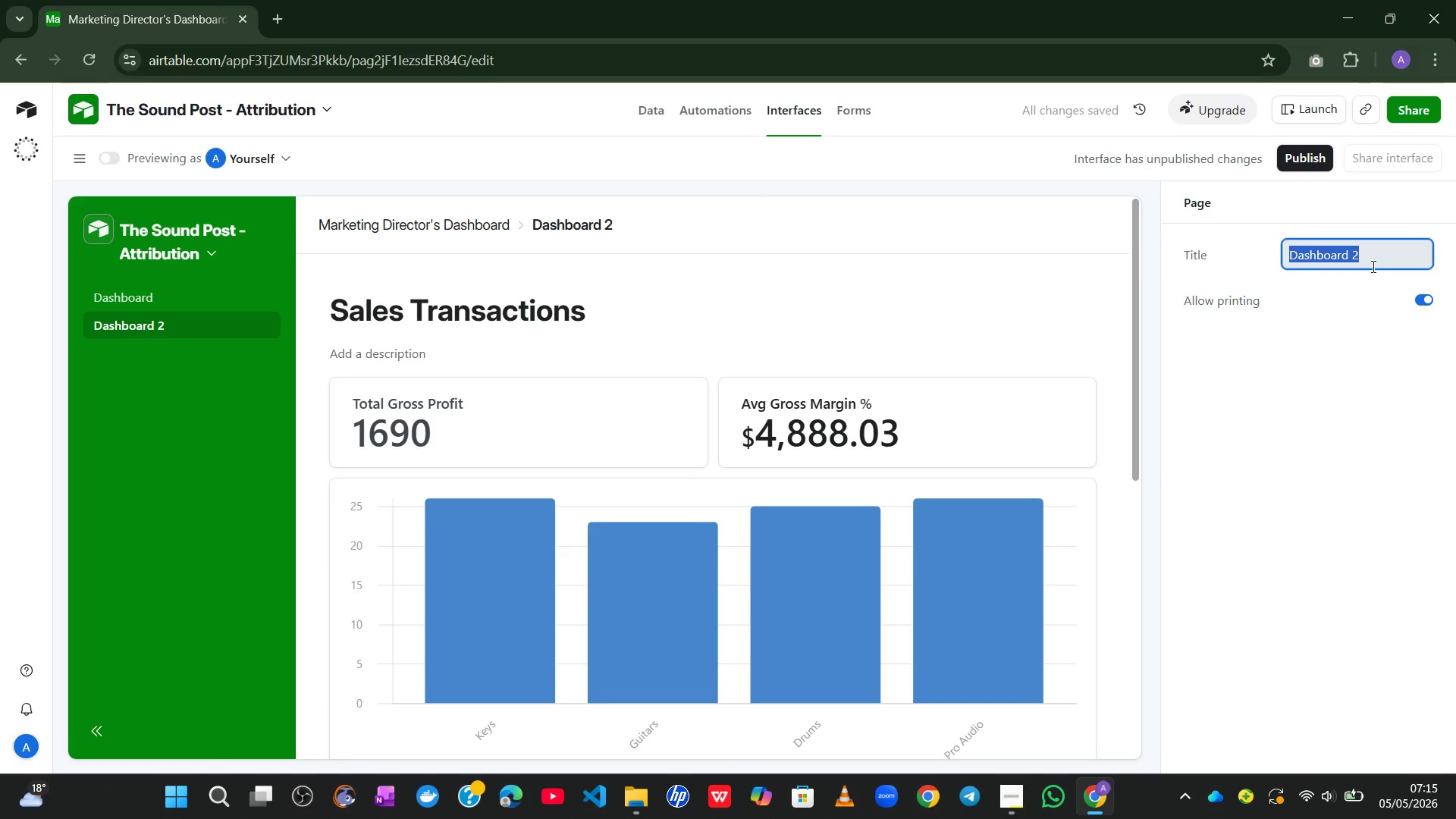 
type(Rw)
key(Backspace)
type(evenue vs COGS by Category)
 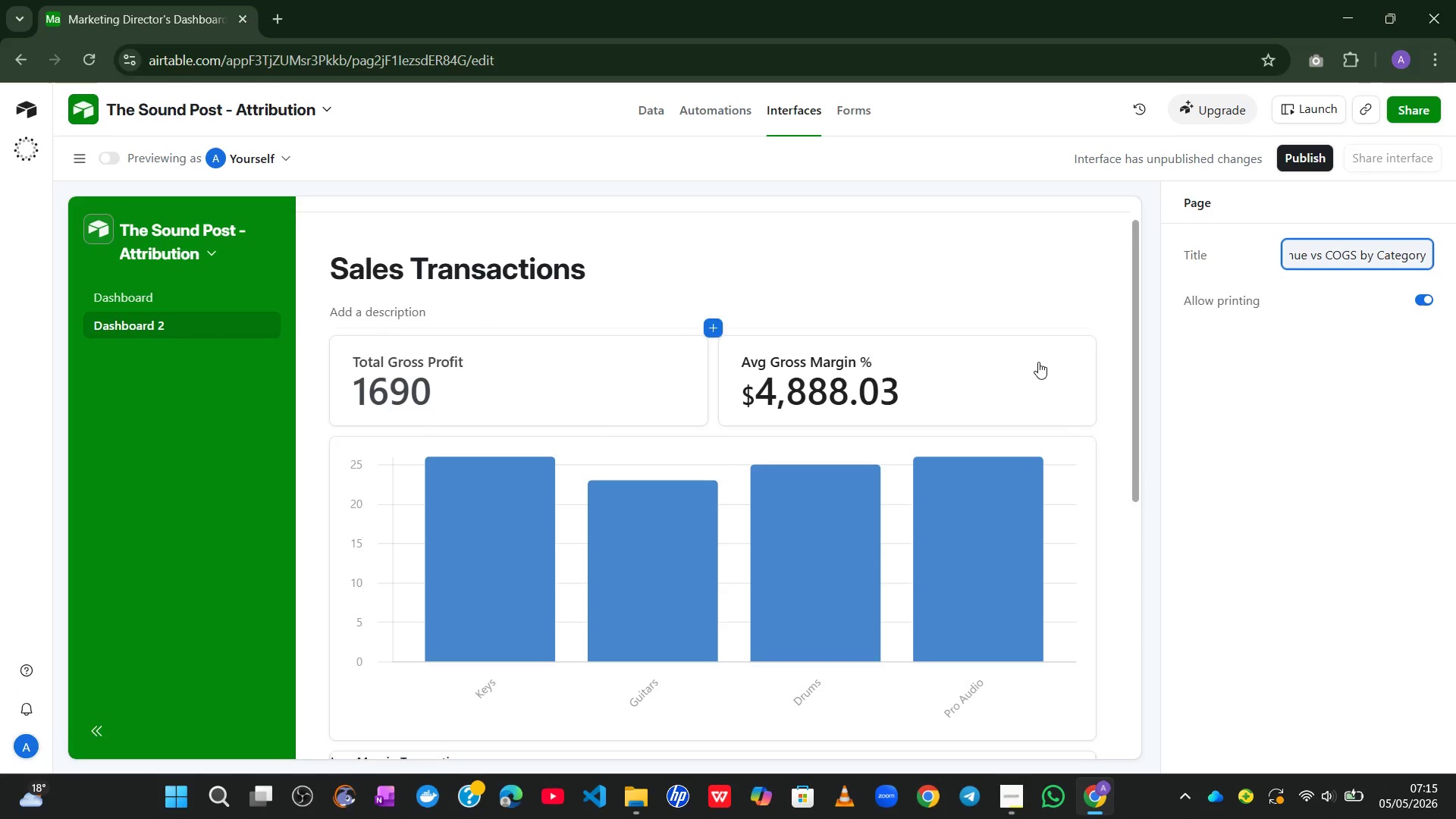 
wait(5.53)
 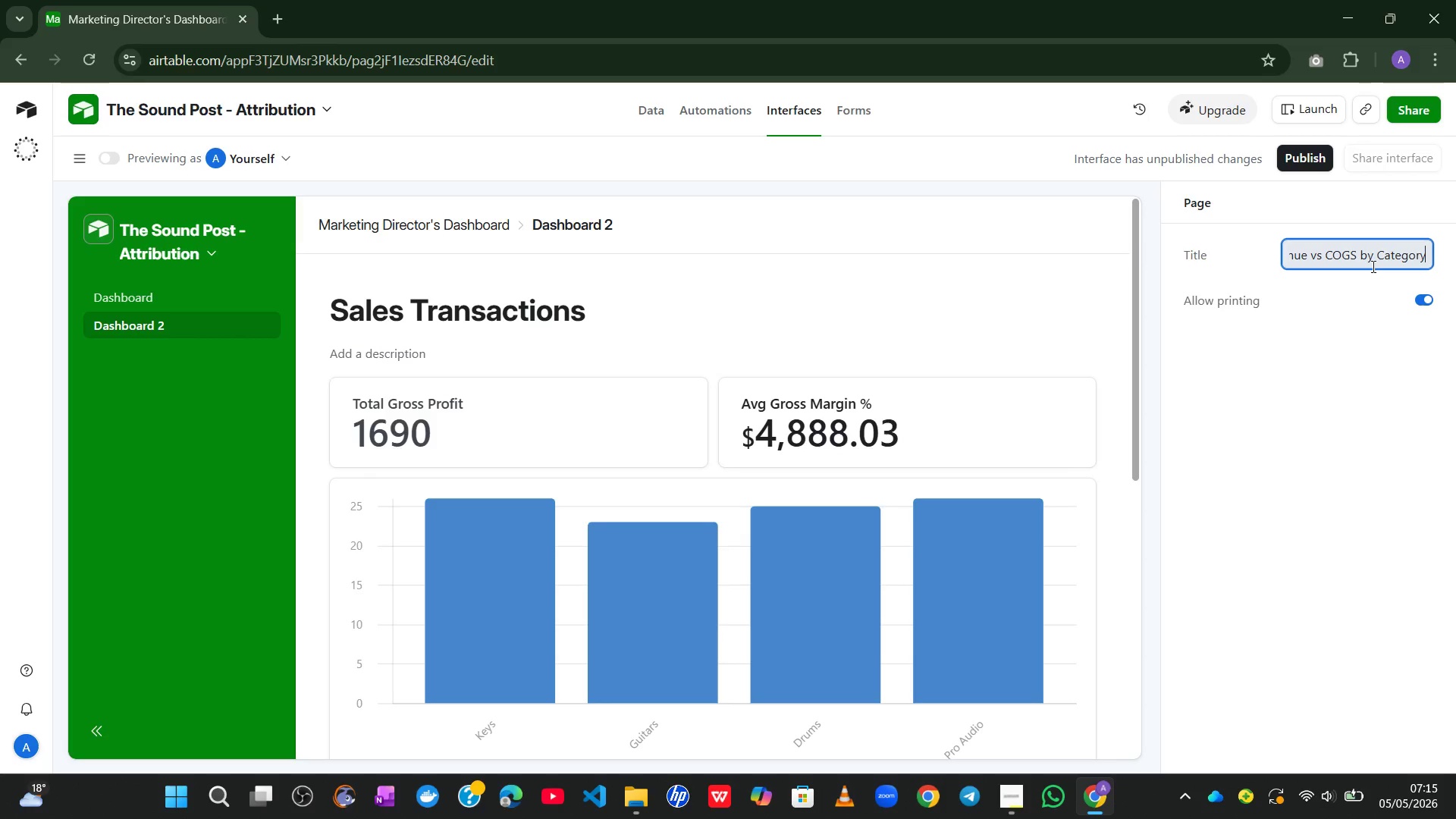 
left_click([1309, 386])
 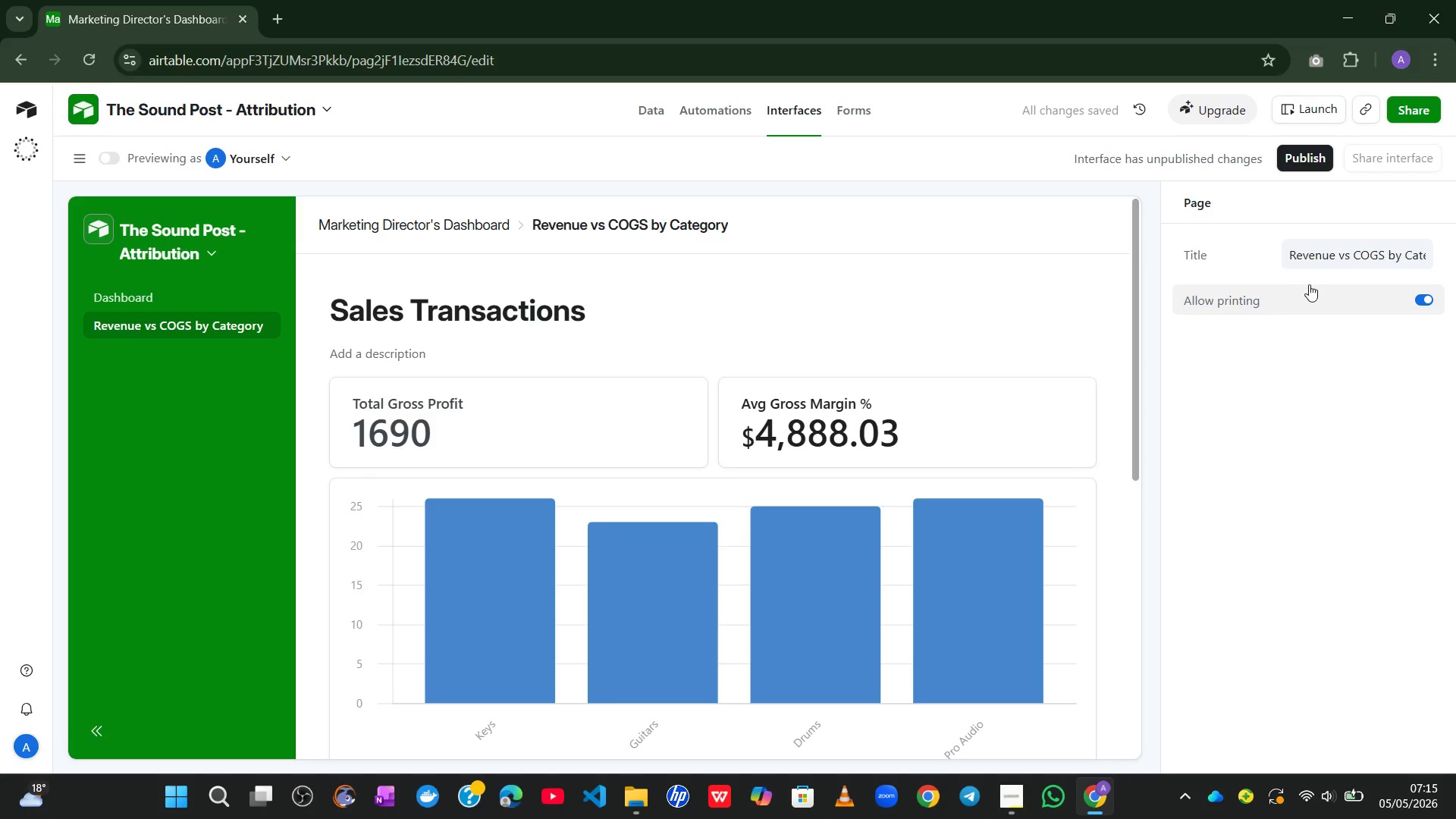 
left_click([1323, 256])
 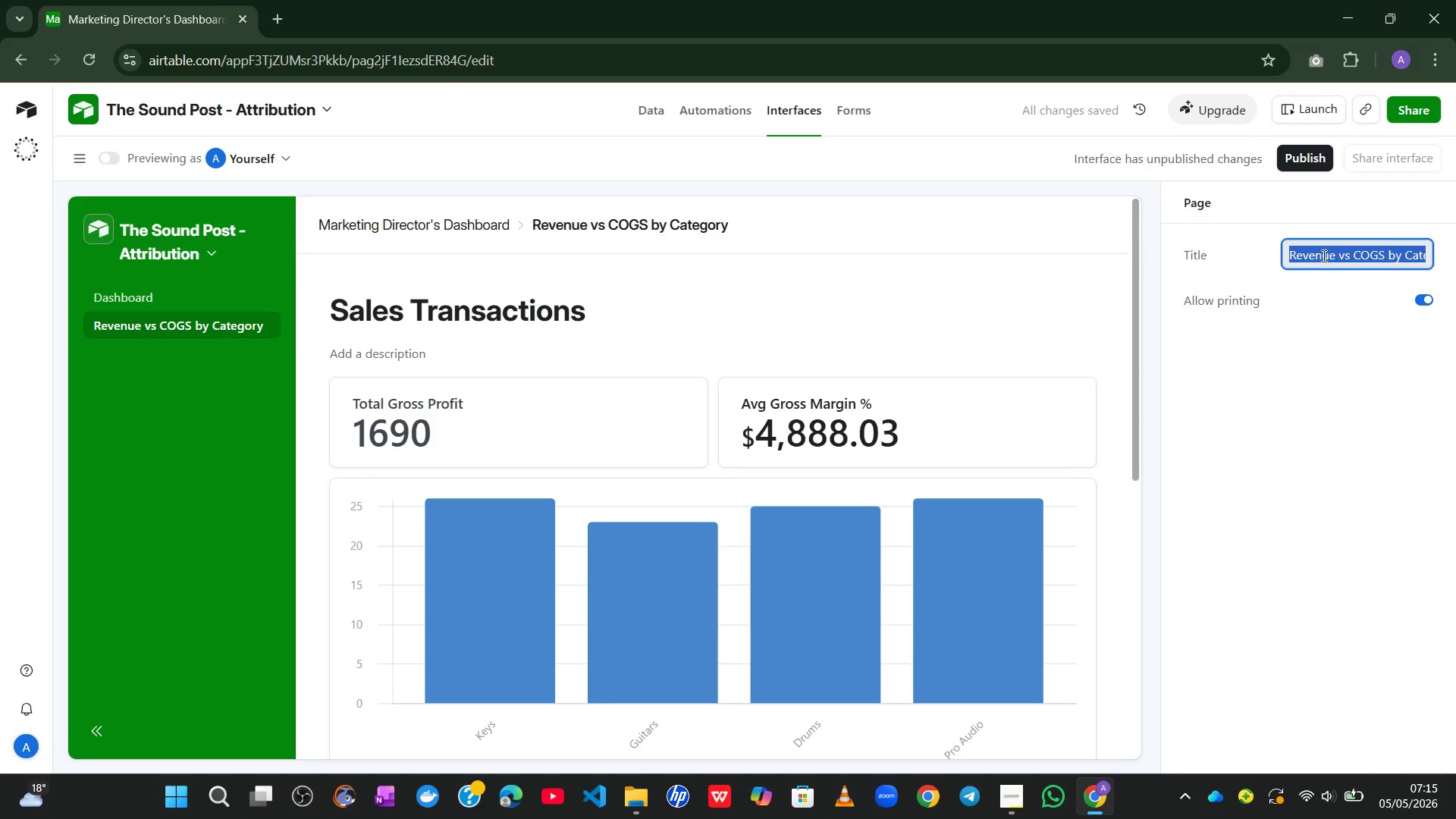 
key(Control+X)
 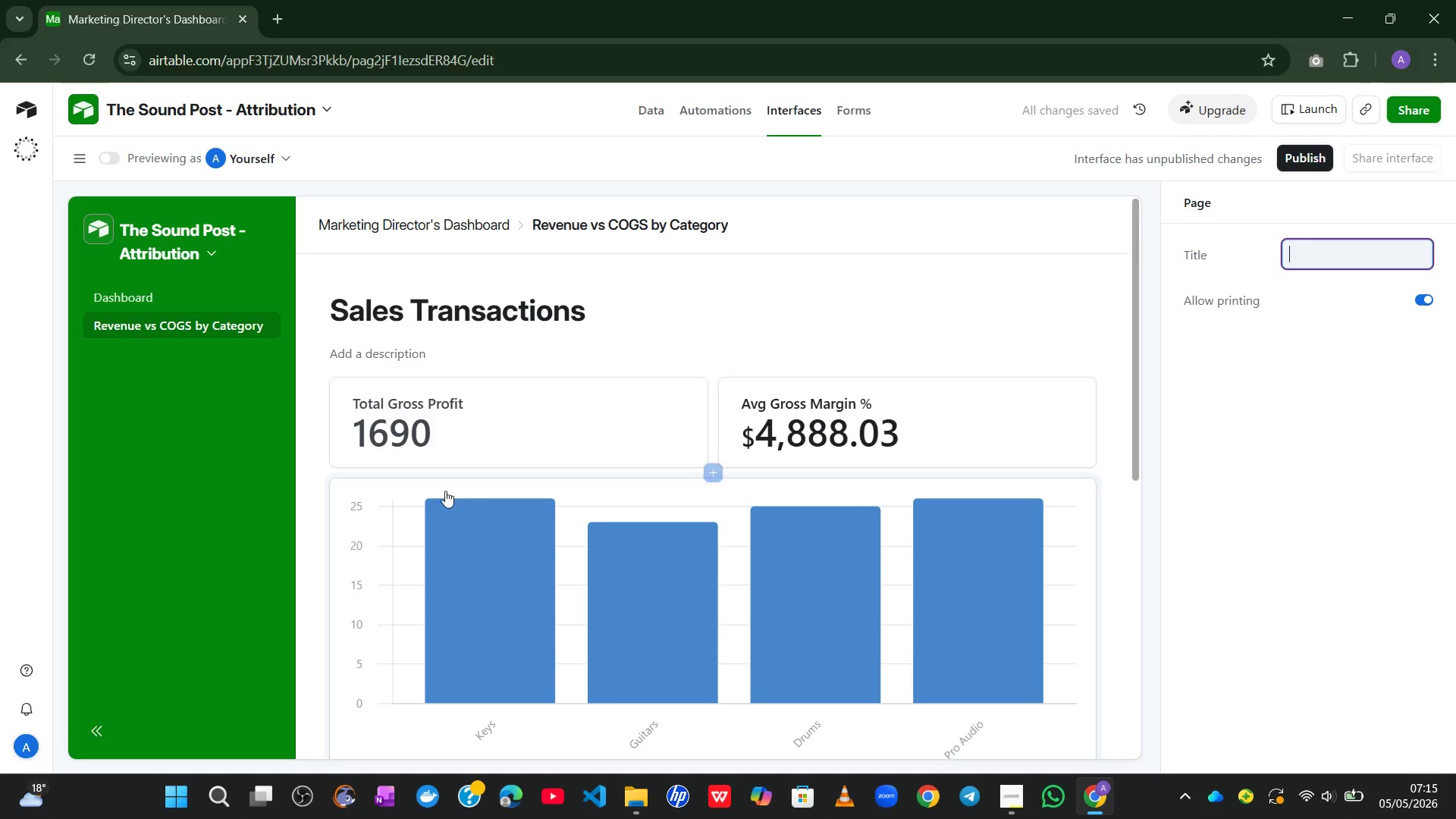 
left_click([522, 379])
 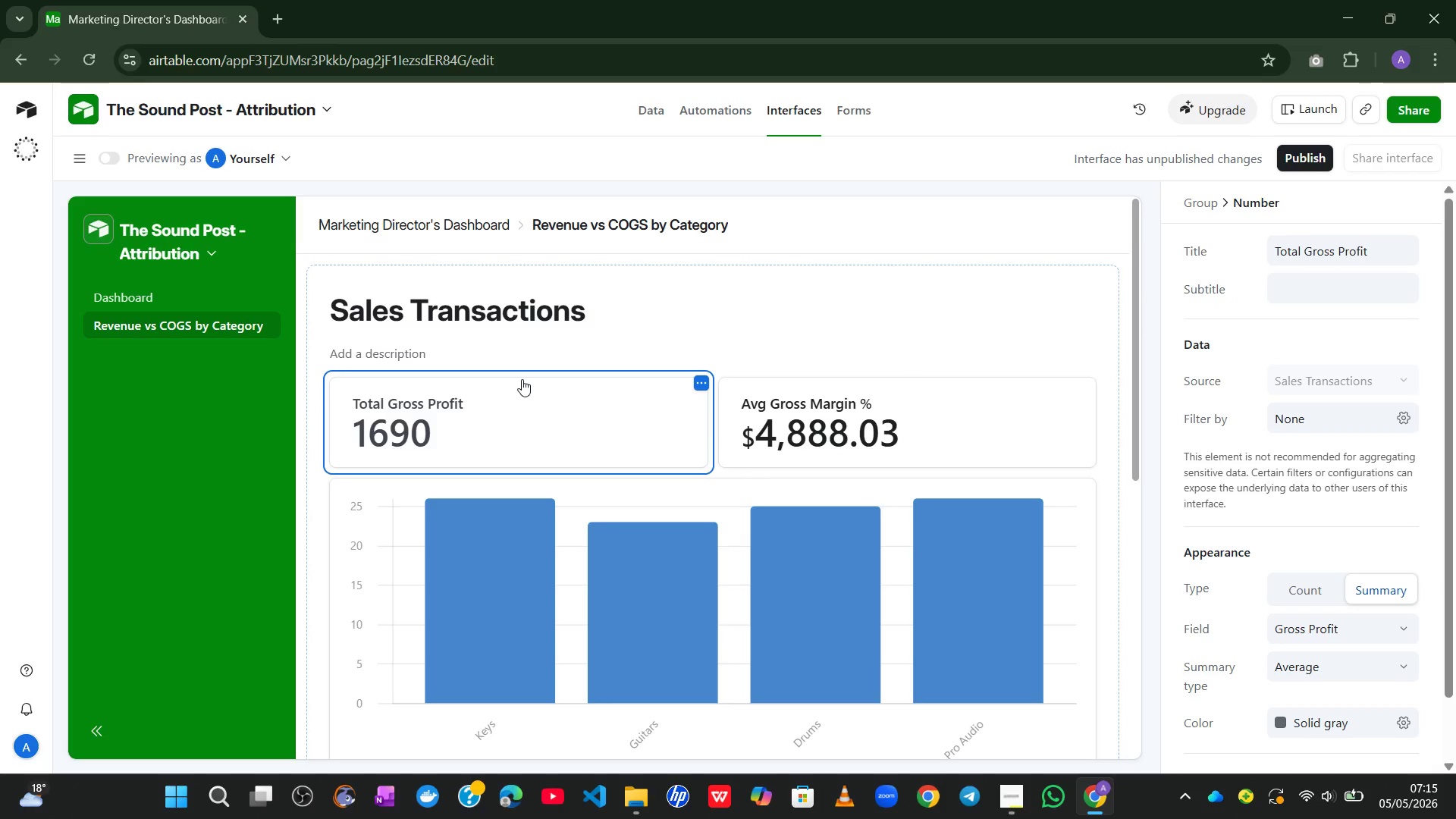 
left_click([552, 482])
 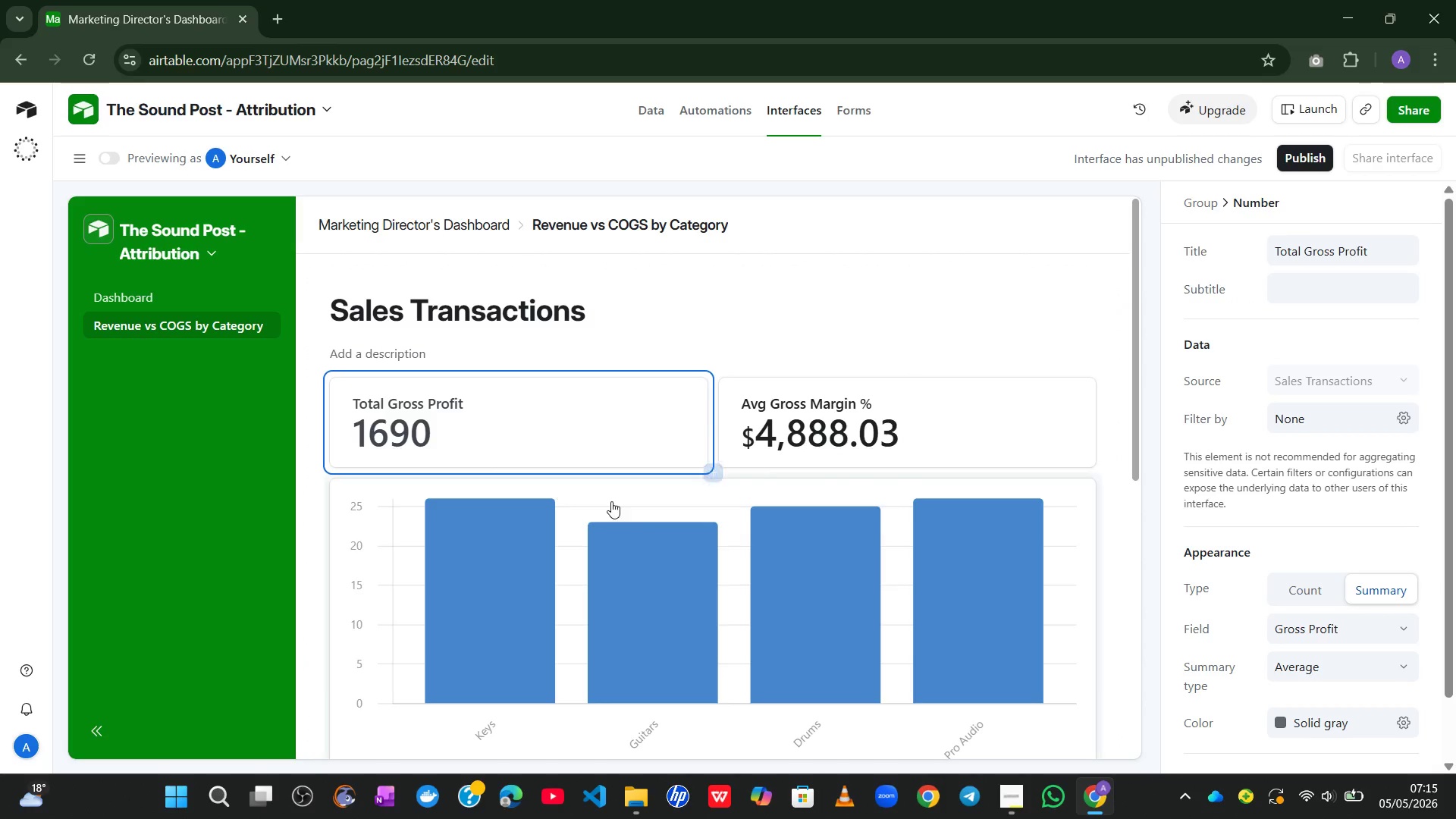 
left_click([611, 501])
 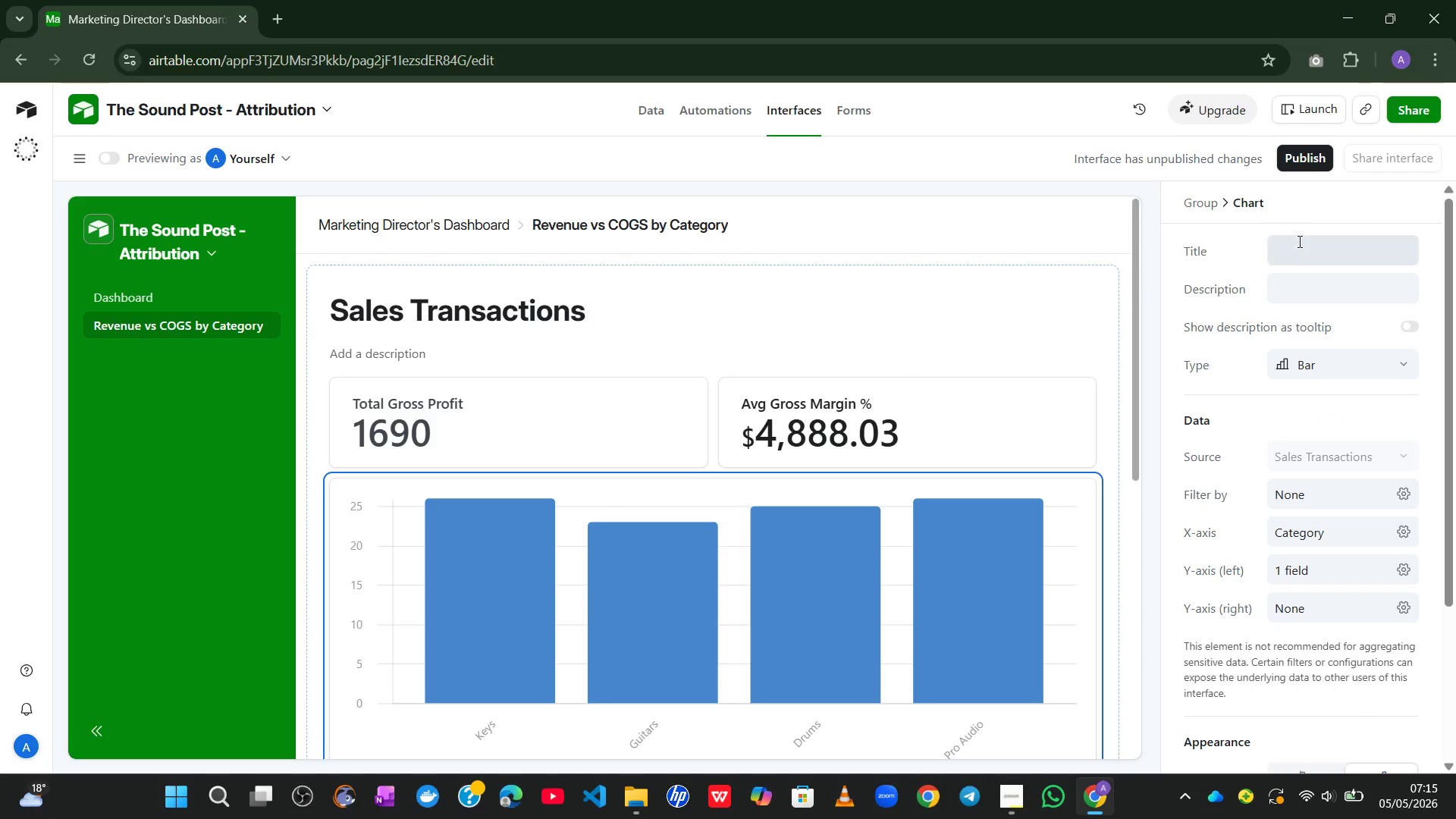 
left_click([1300, 239])
 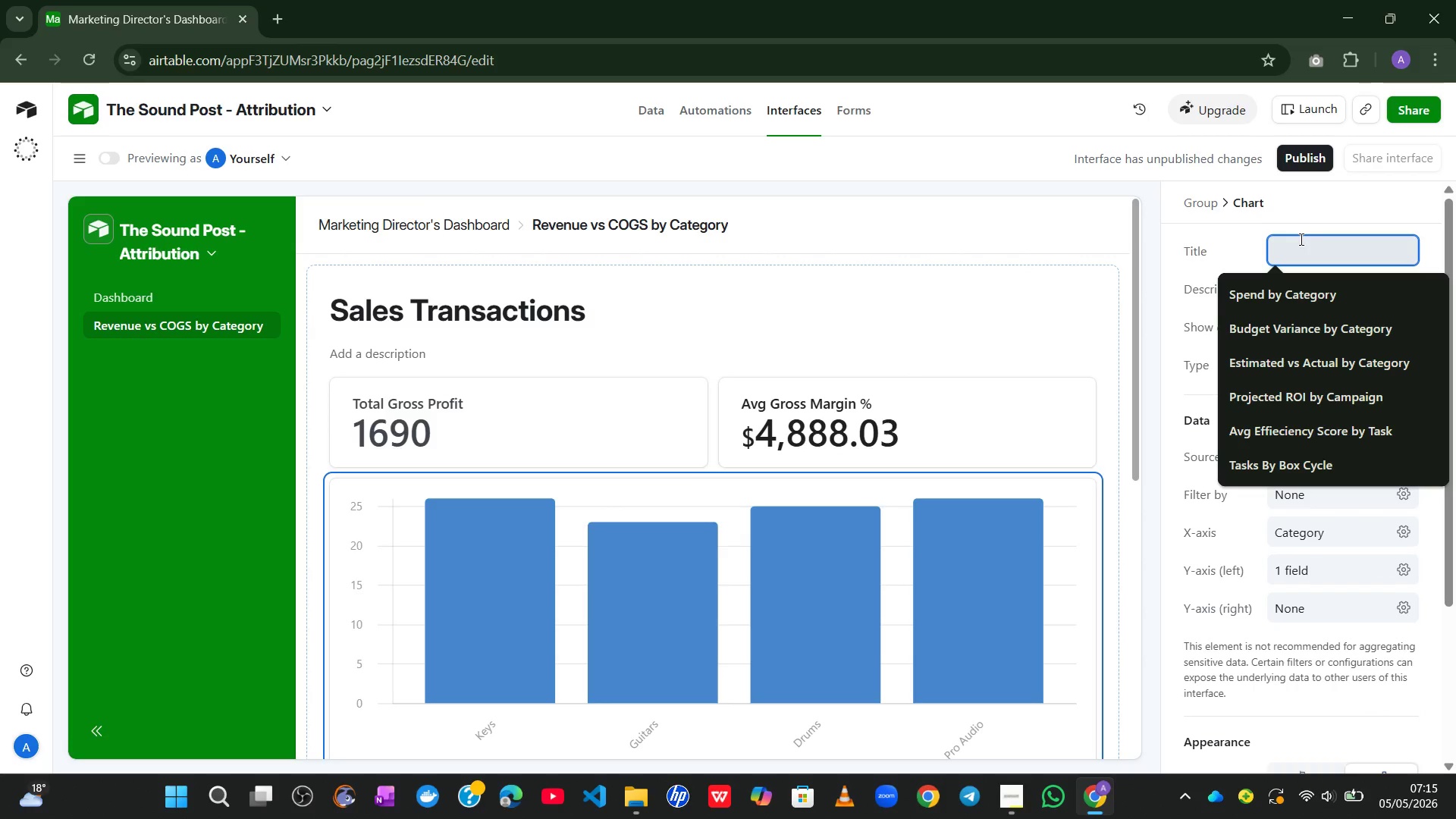 
key(Control+ControlLeft)
 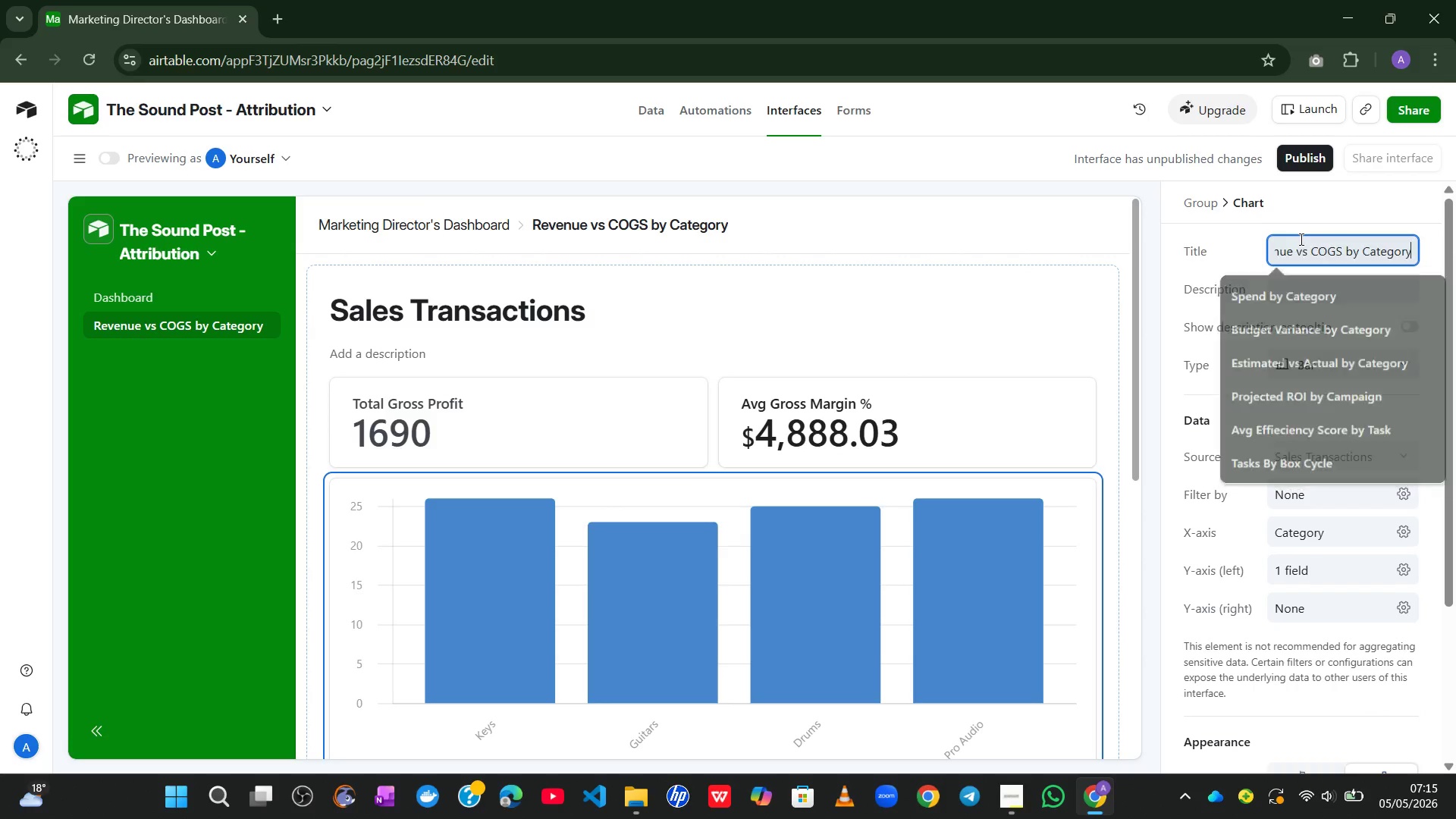 
key(Control+V)
 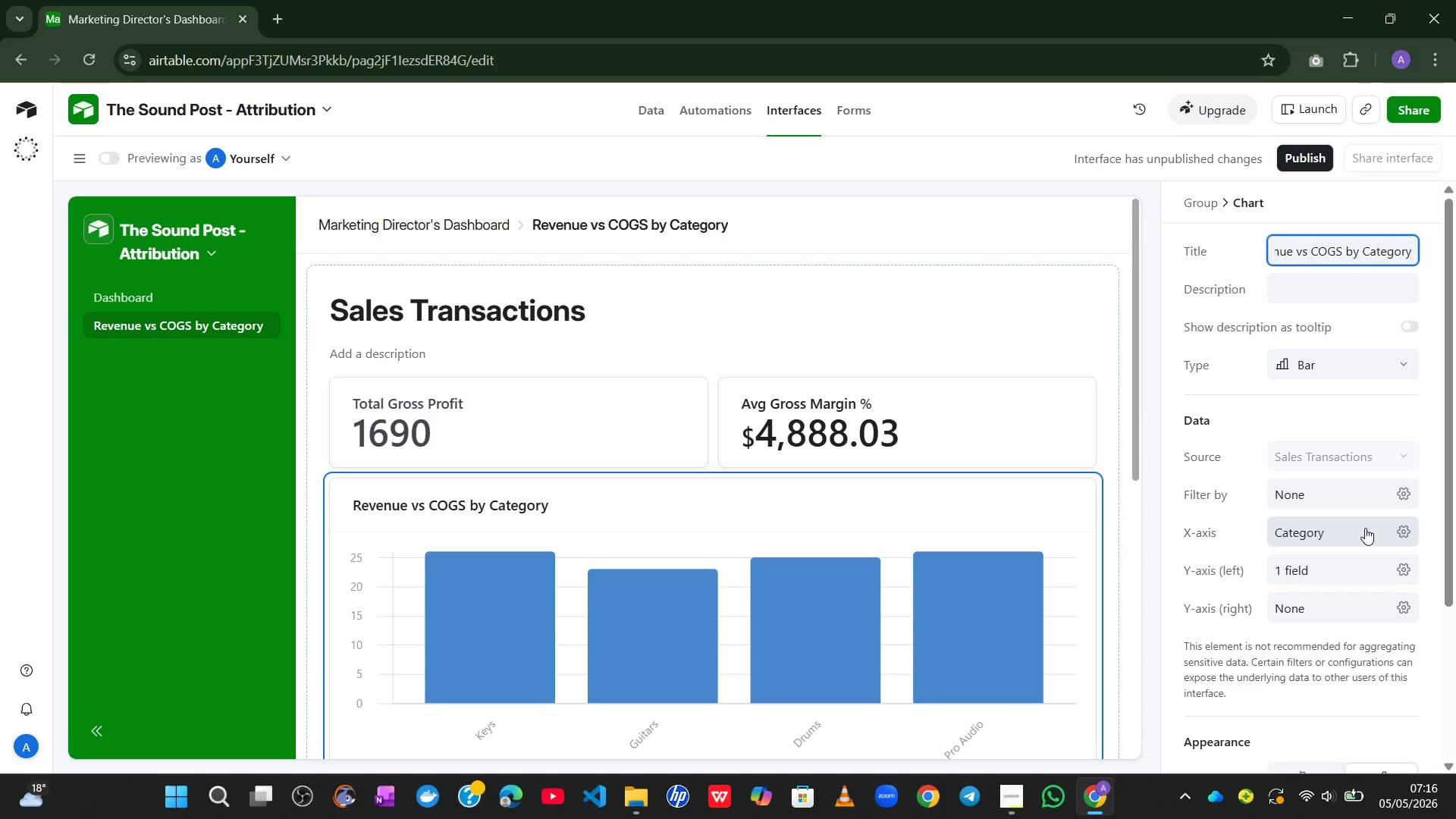 
wait(18.12)
 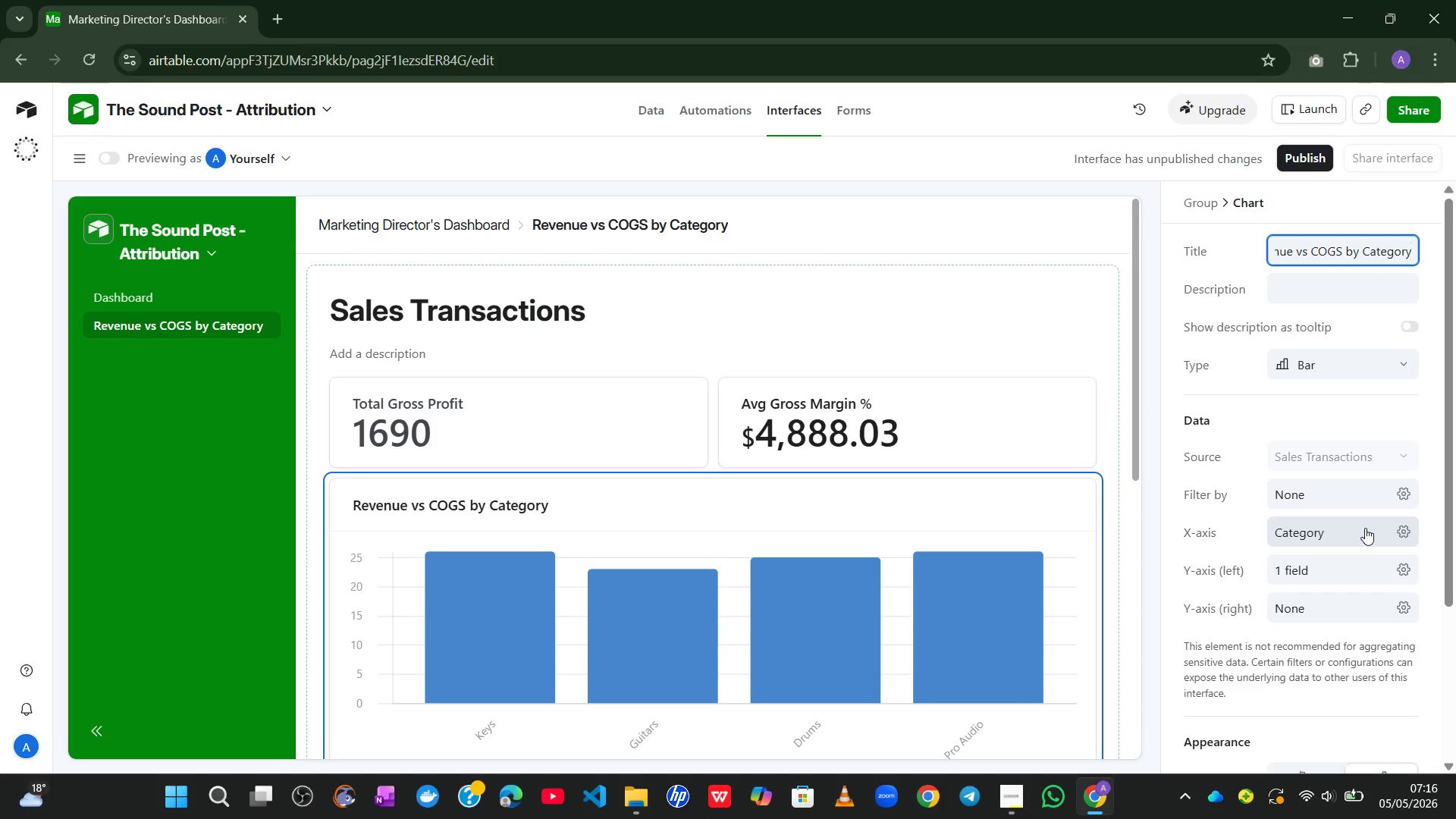 
left_click([1405, 562])
 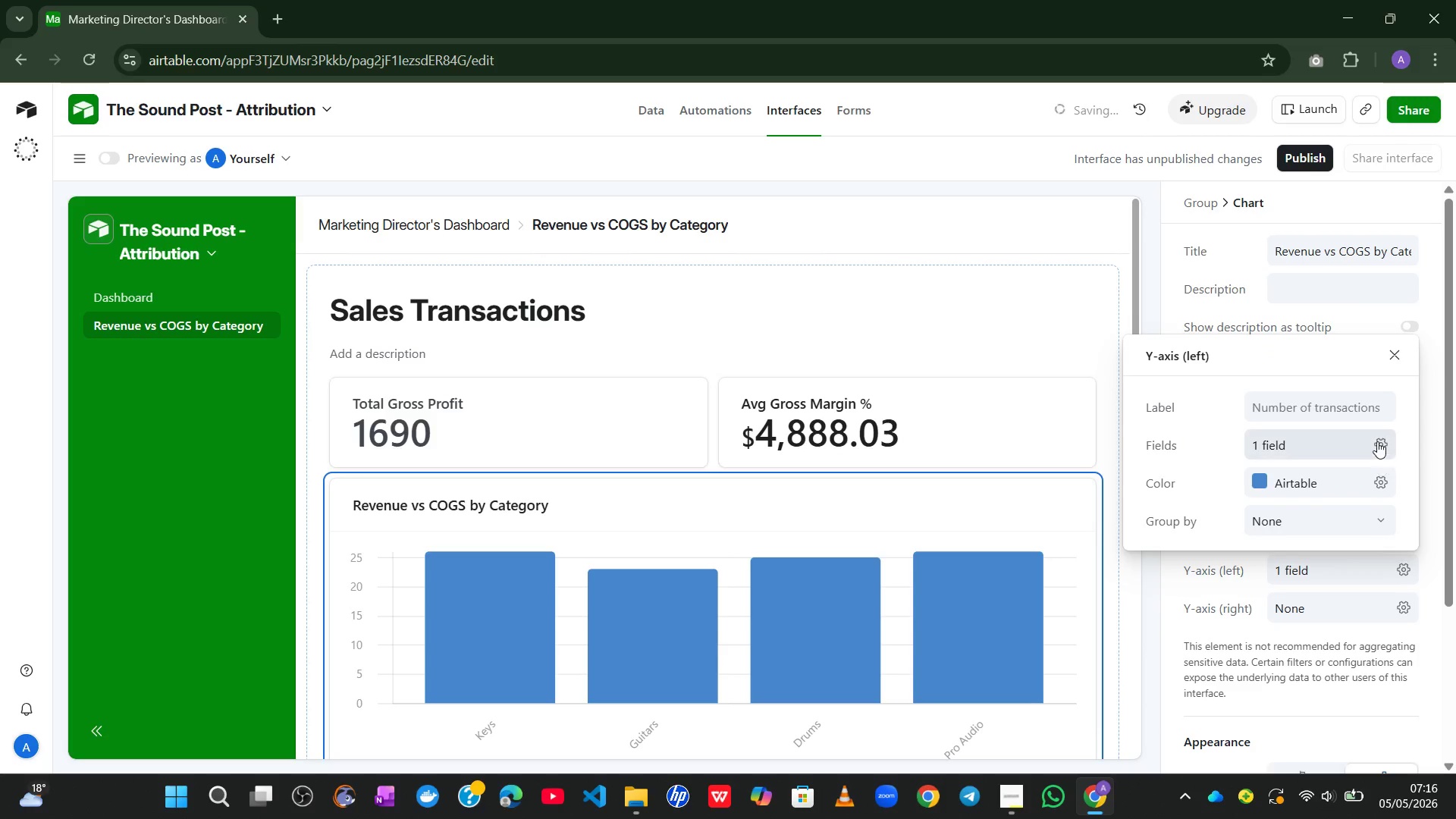 
left_click([1377, 441])
 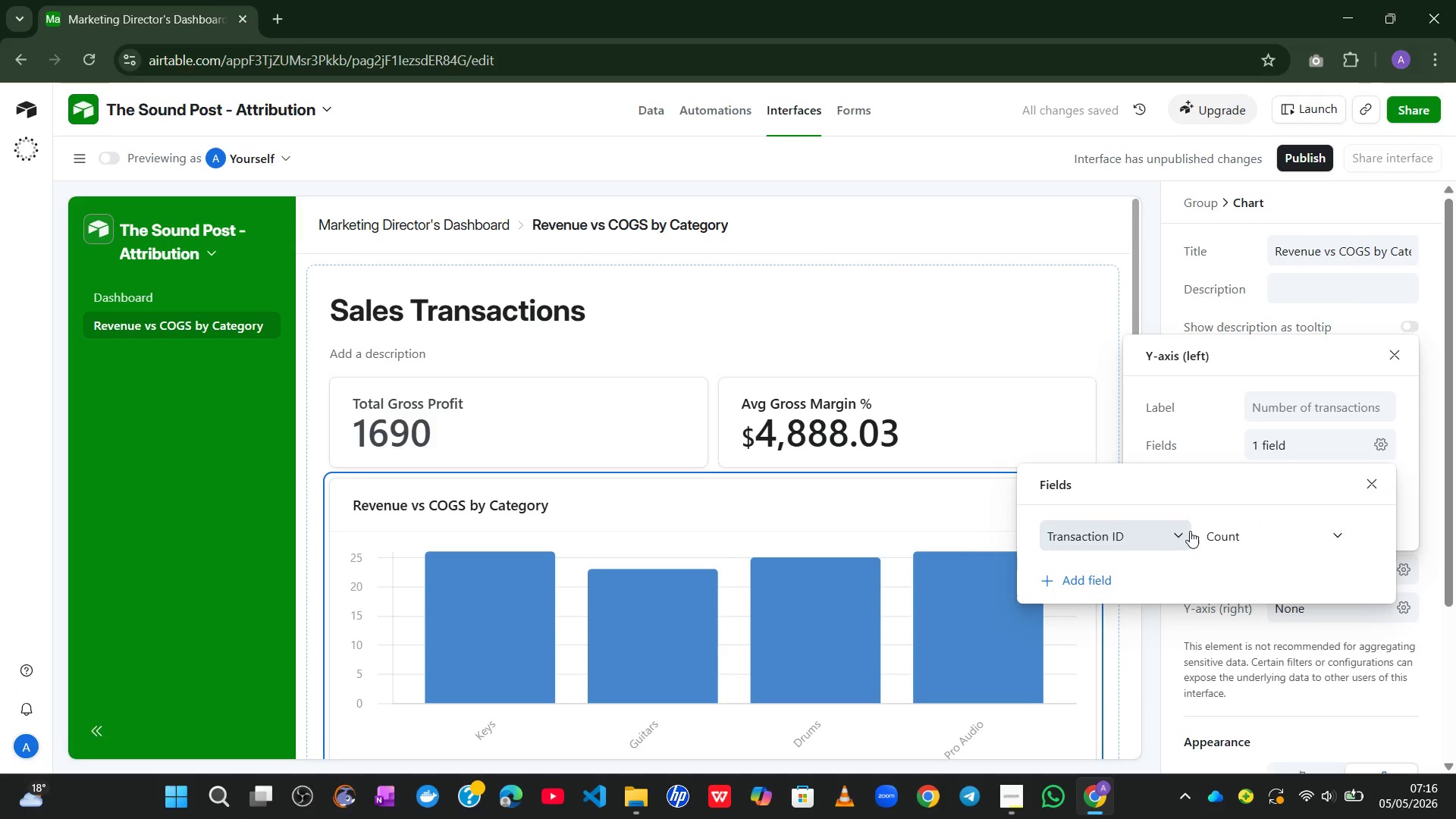 
left_click([1188, 531])
 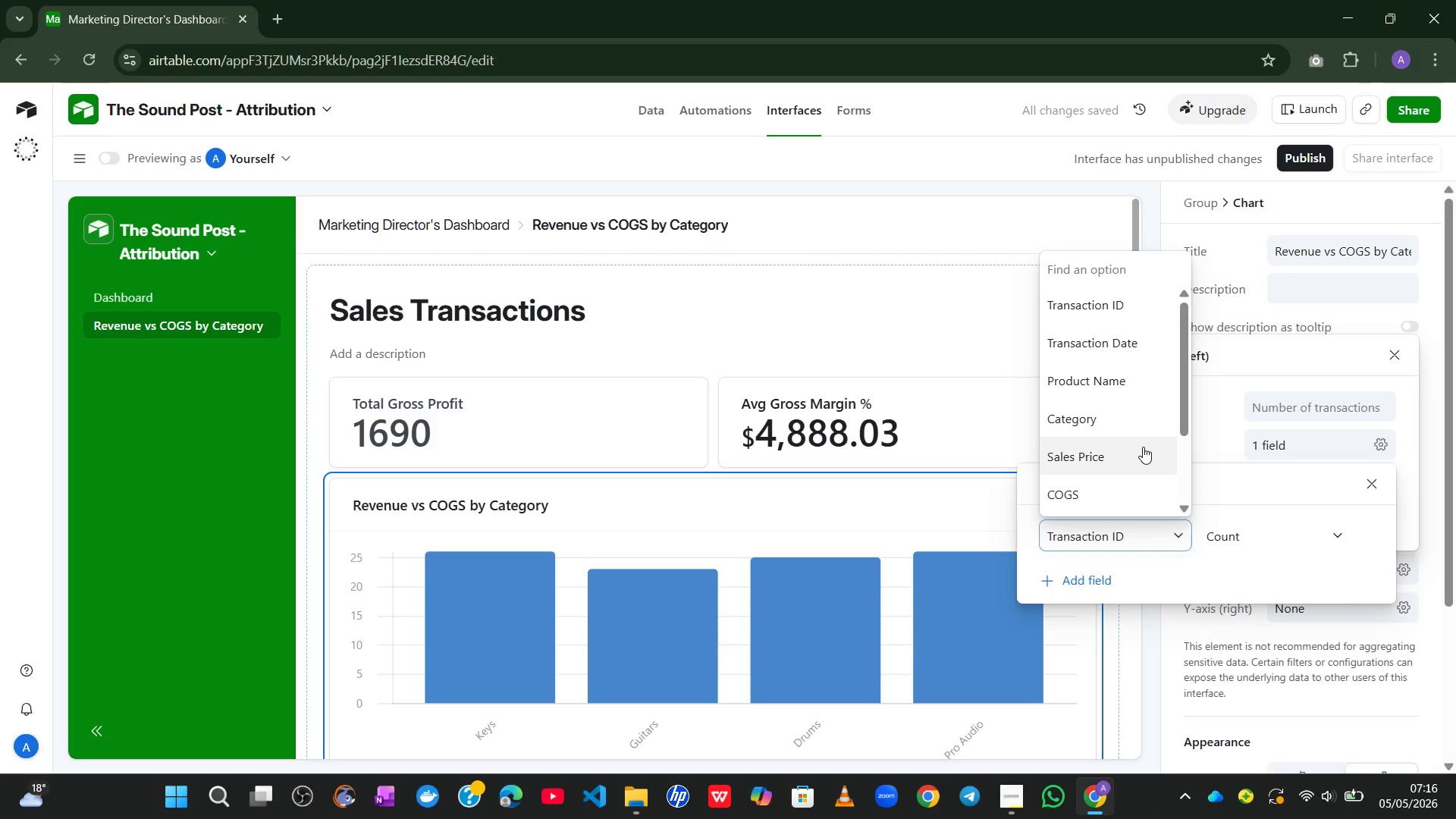 
left_click([1143, 447])
 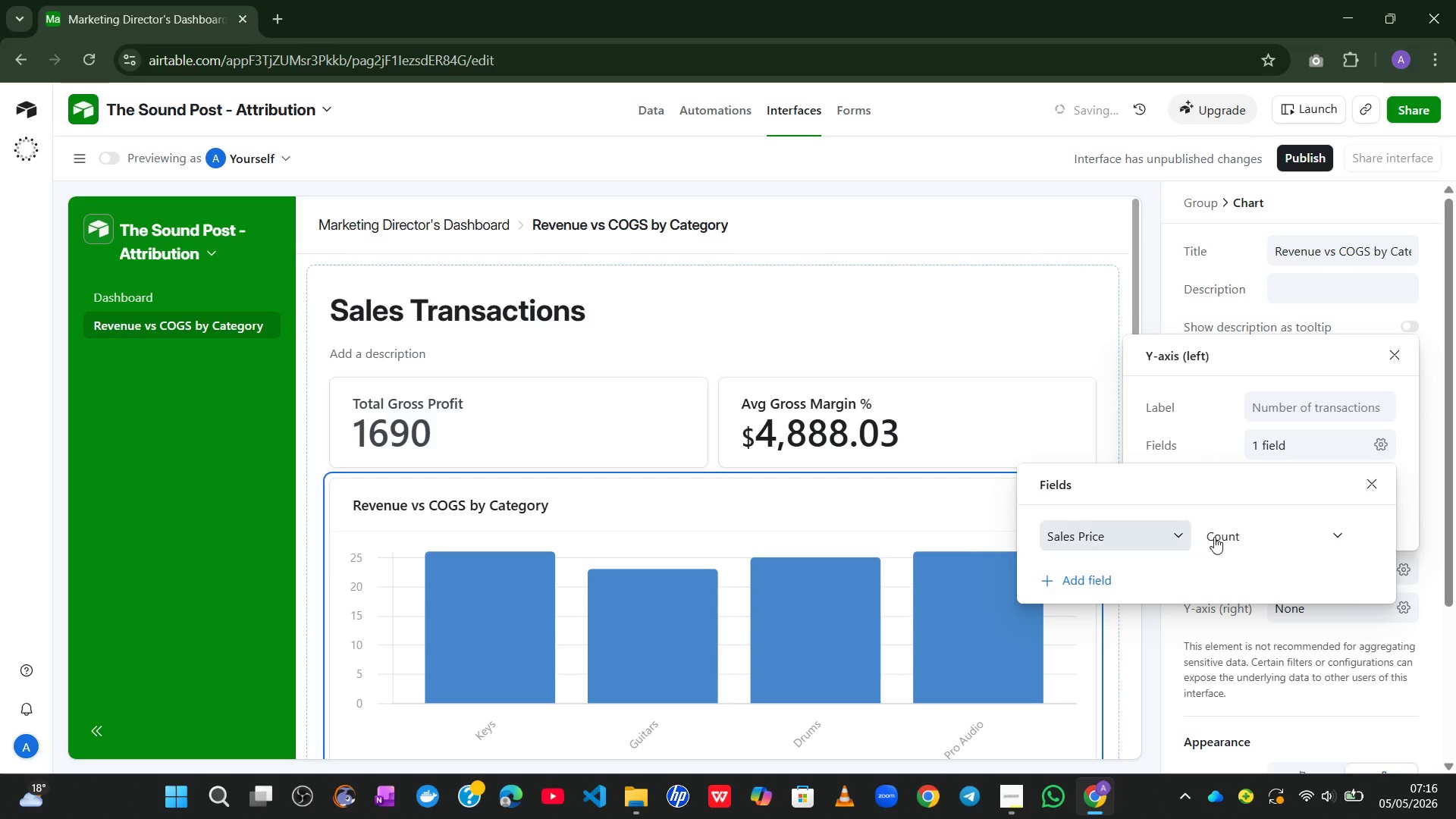 
left_click([1247, 526])
 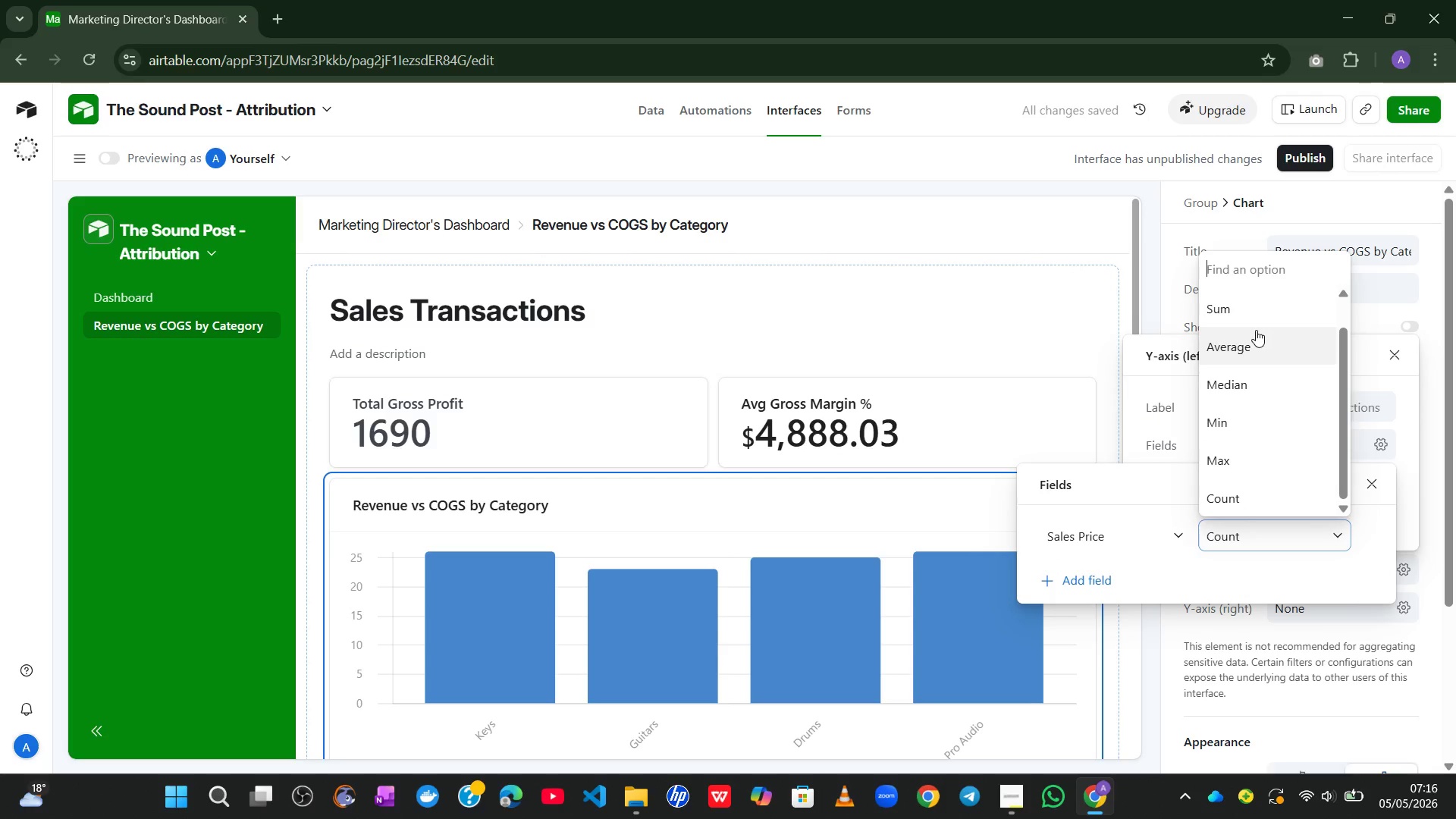 
left_click([1254, 323])
 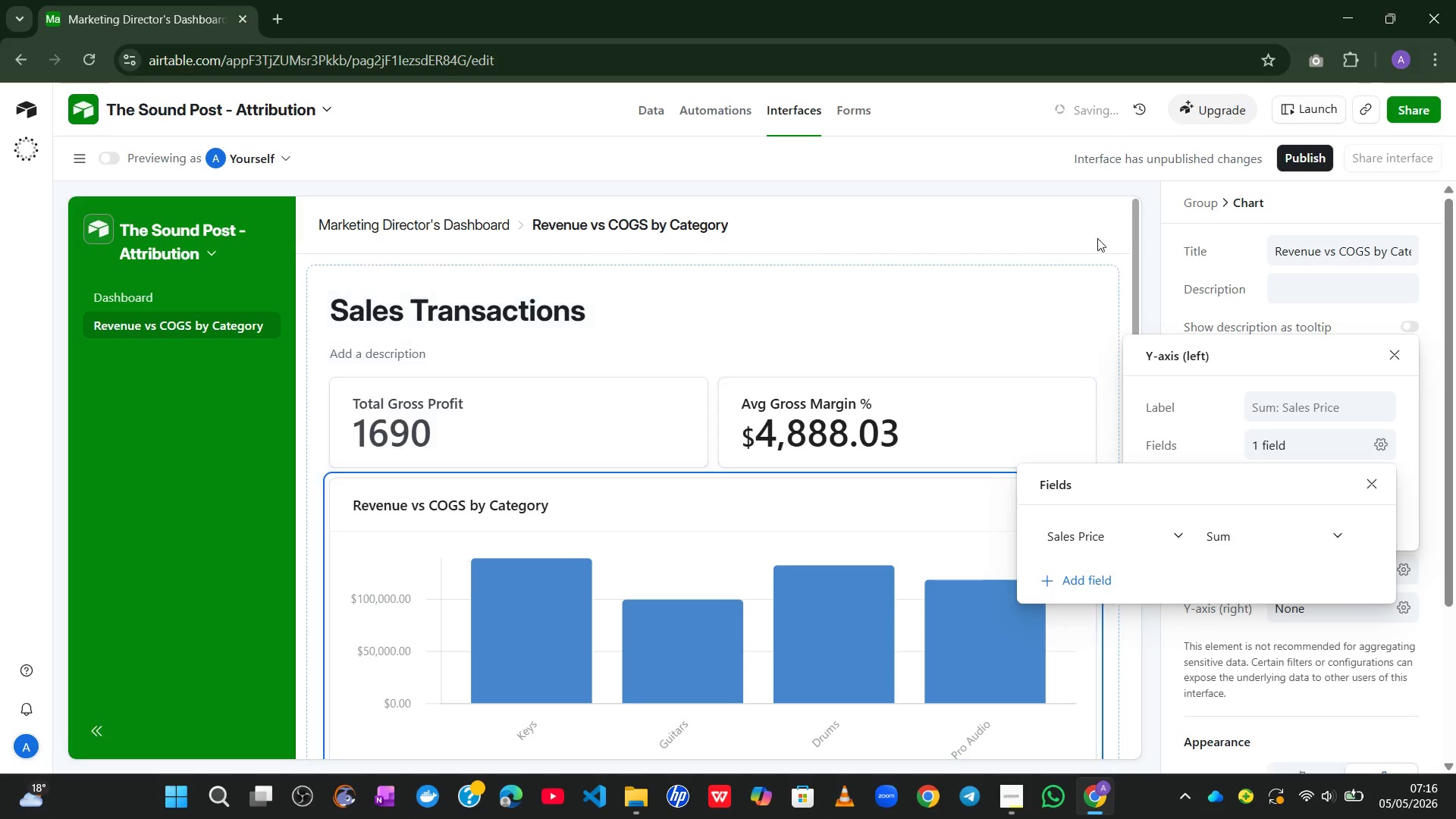 
left_click([1104, 187])
 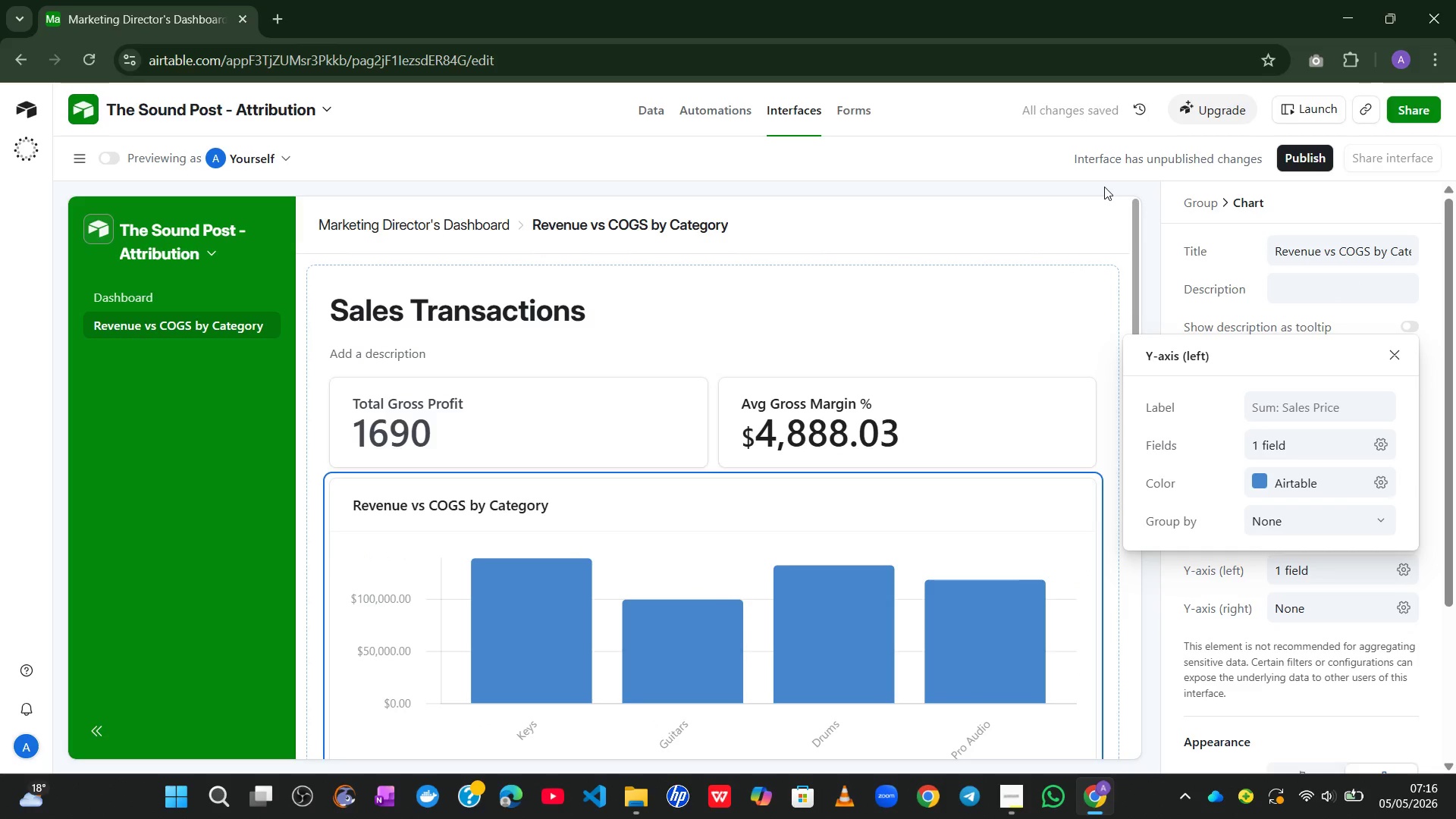 
left_click([1104, 187])
 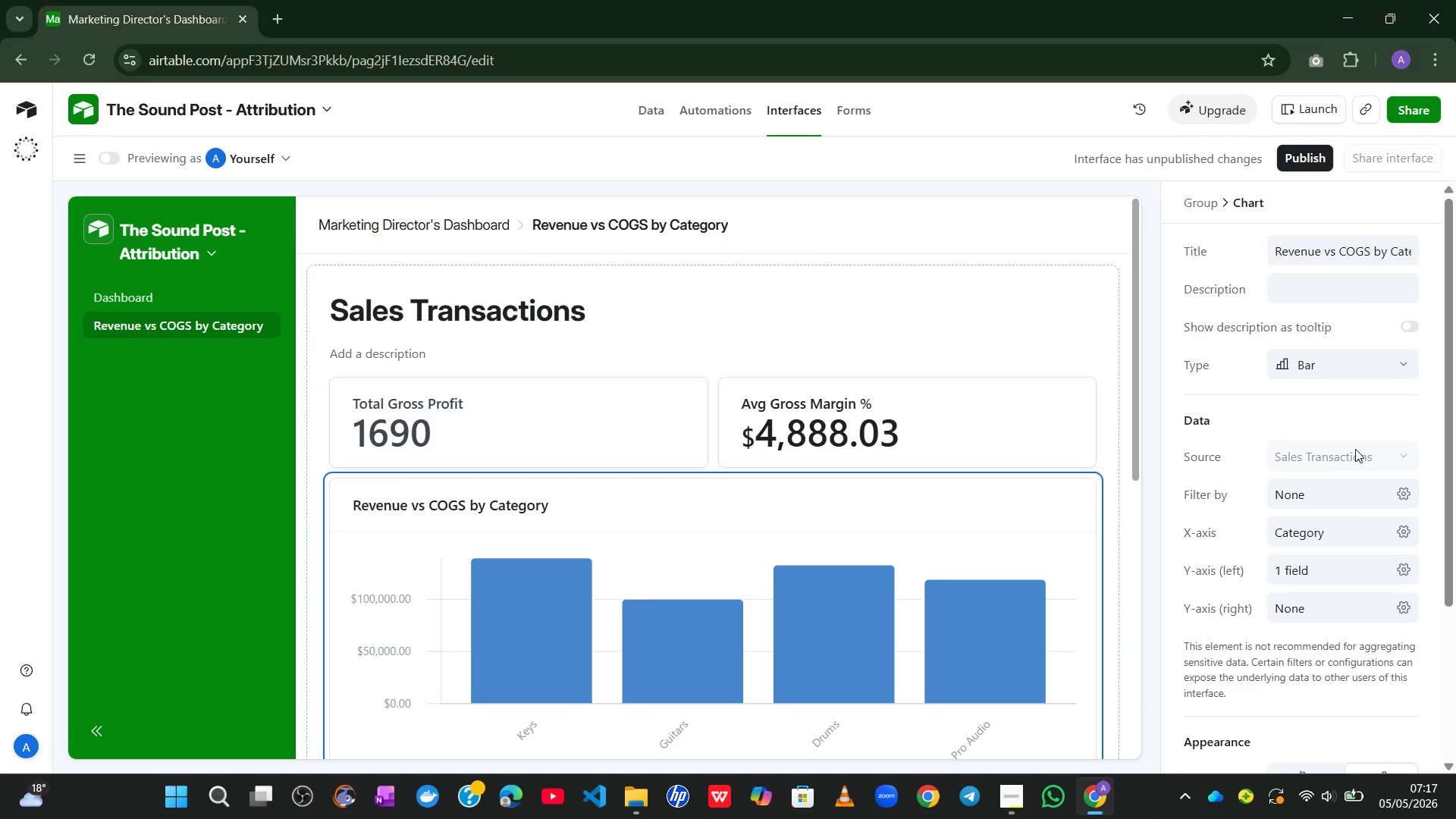 
wait(44.5)
 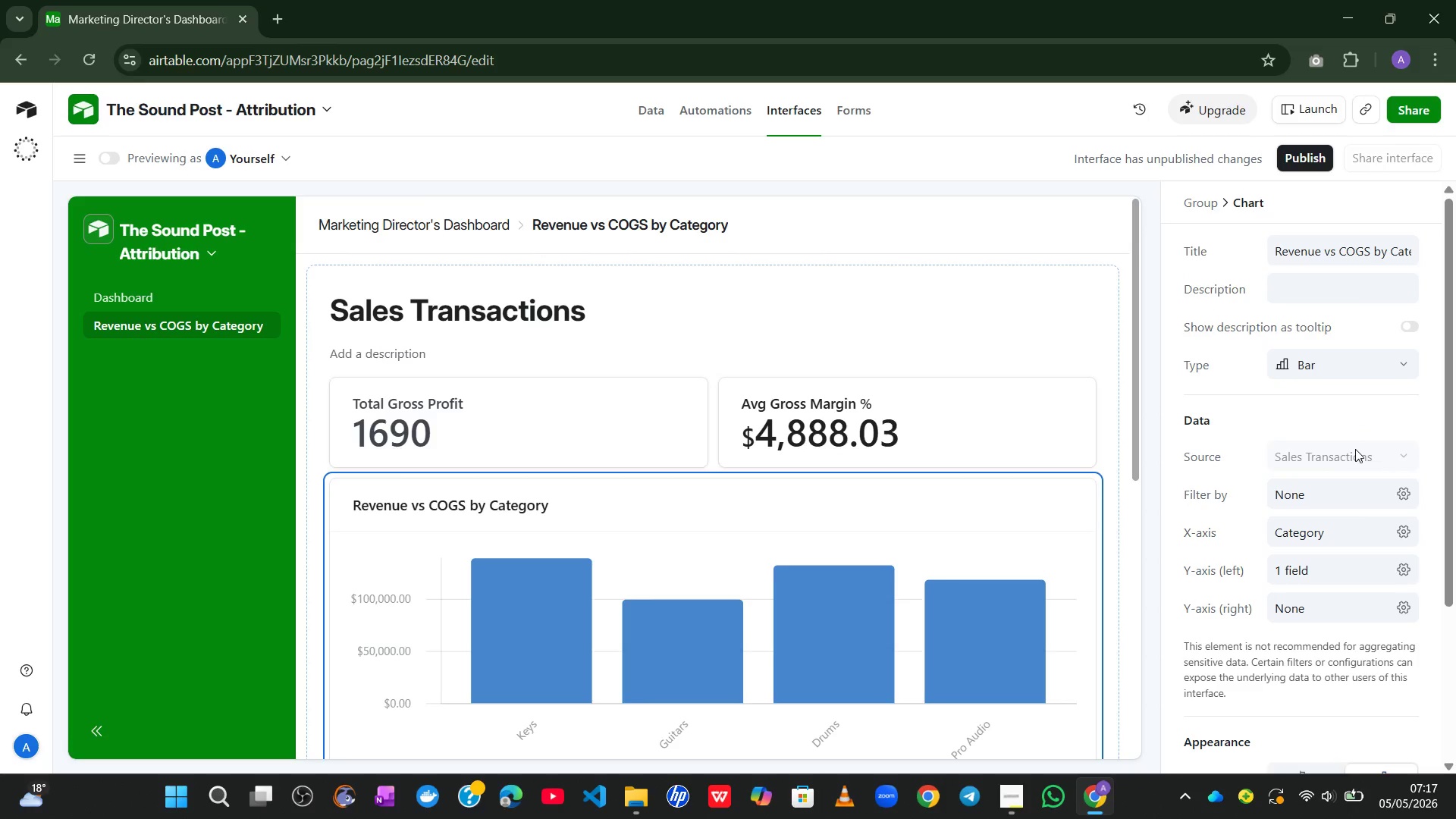 
left_click([576, 442])
 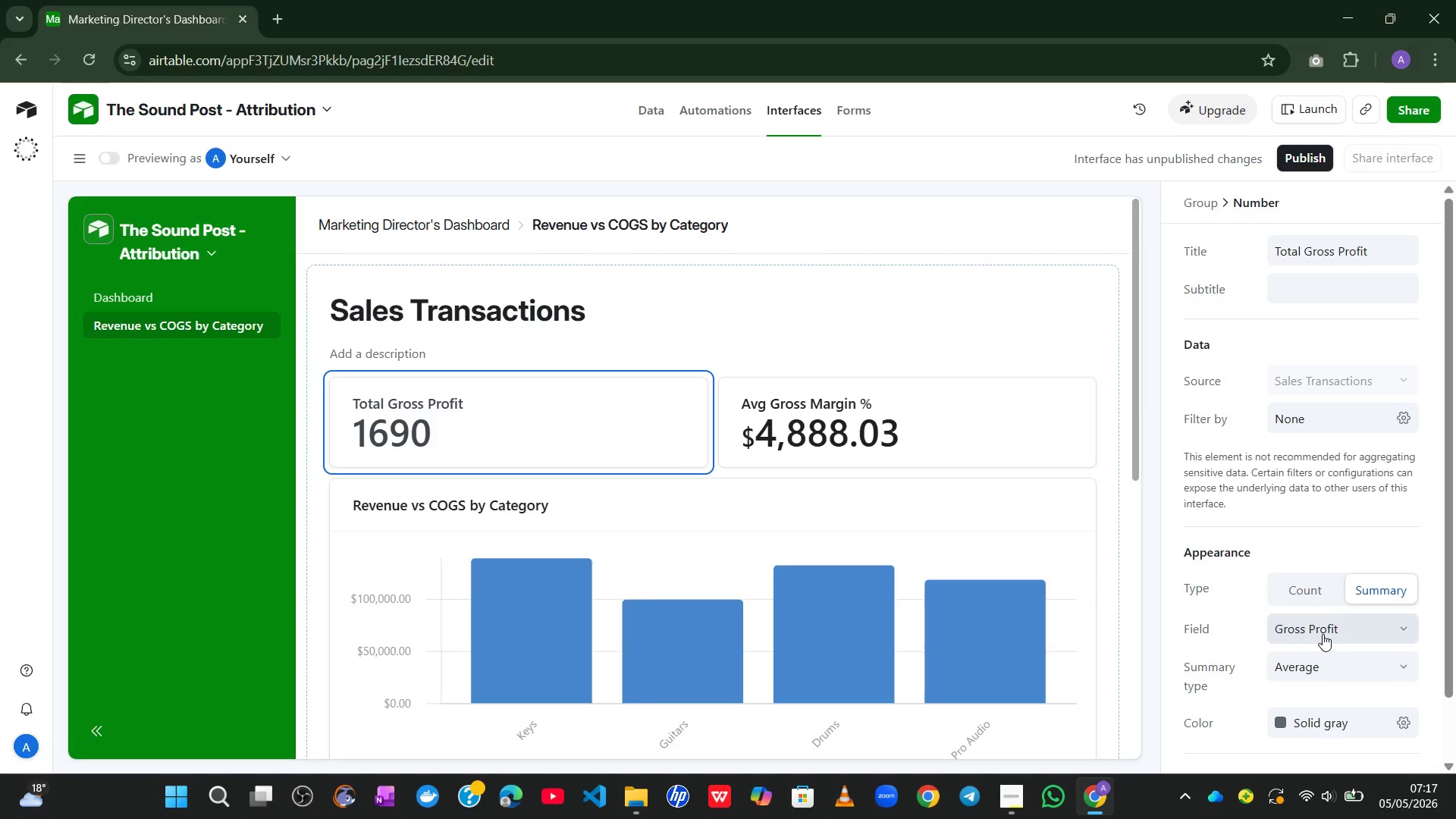 
wait(19.92)
 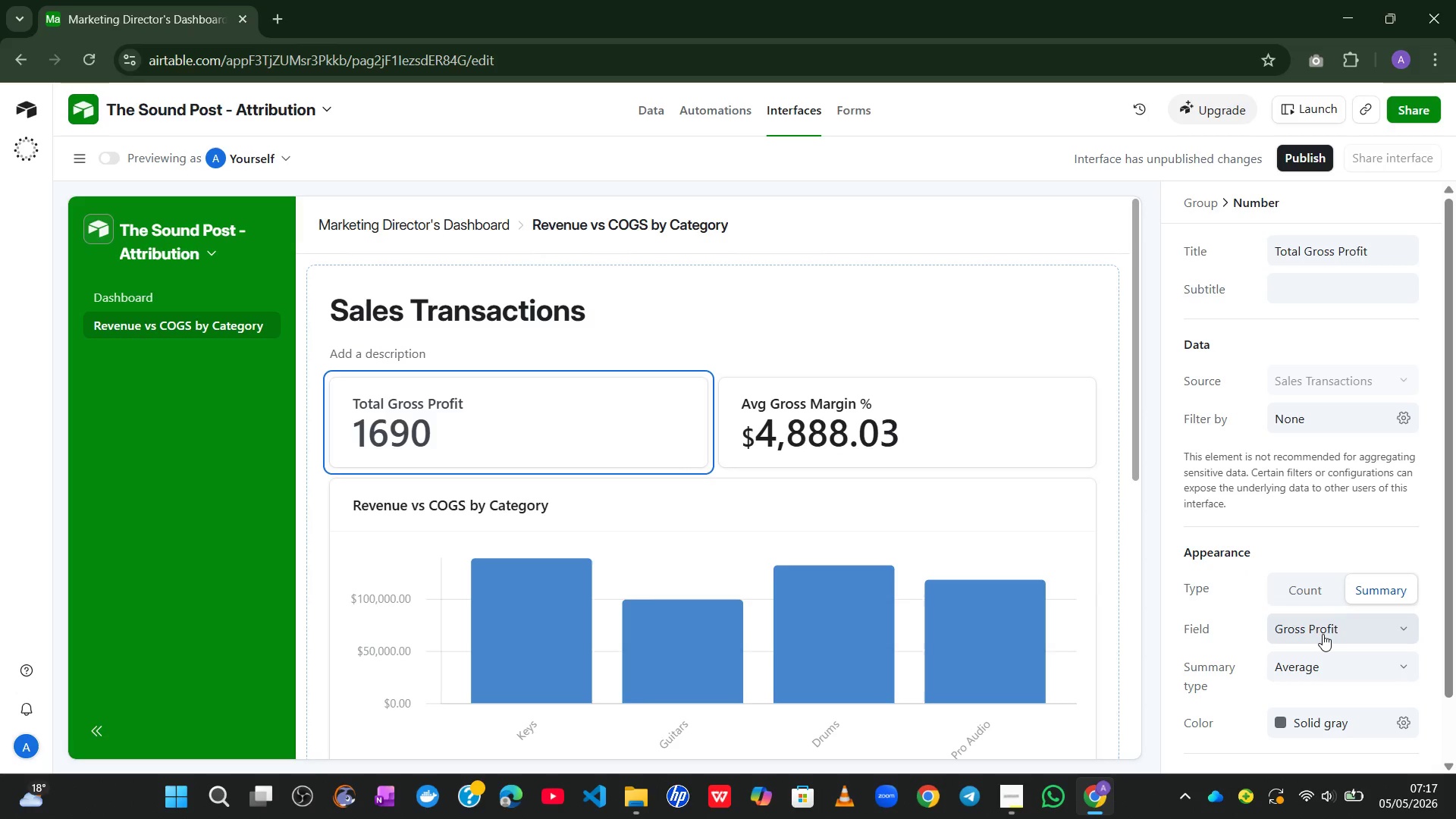 
left_click([1353, 665])
 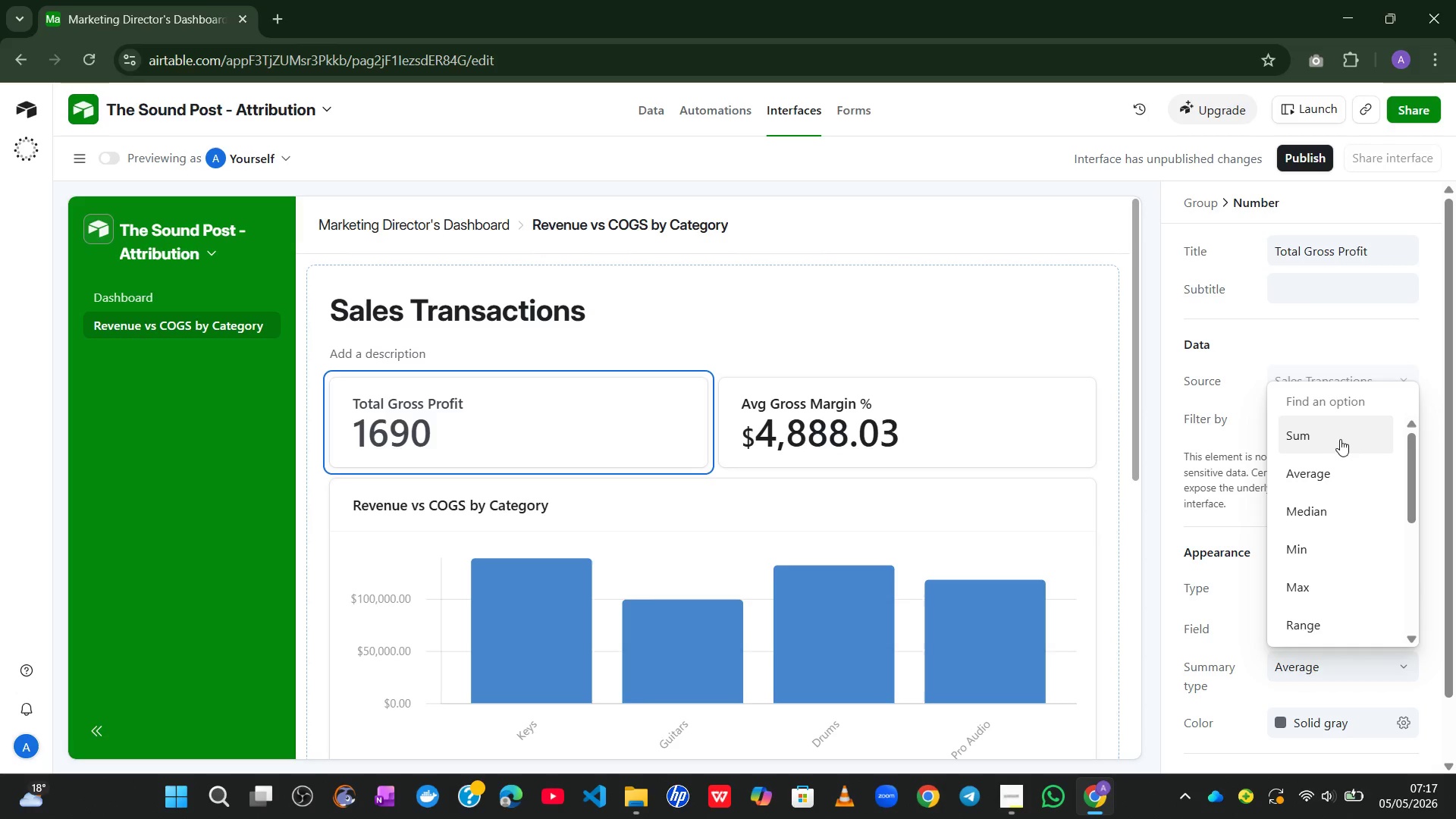 
left_click([1337, 435])
 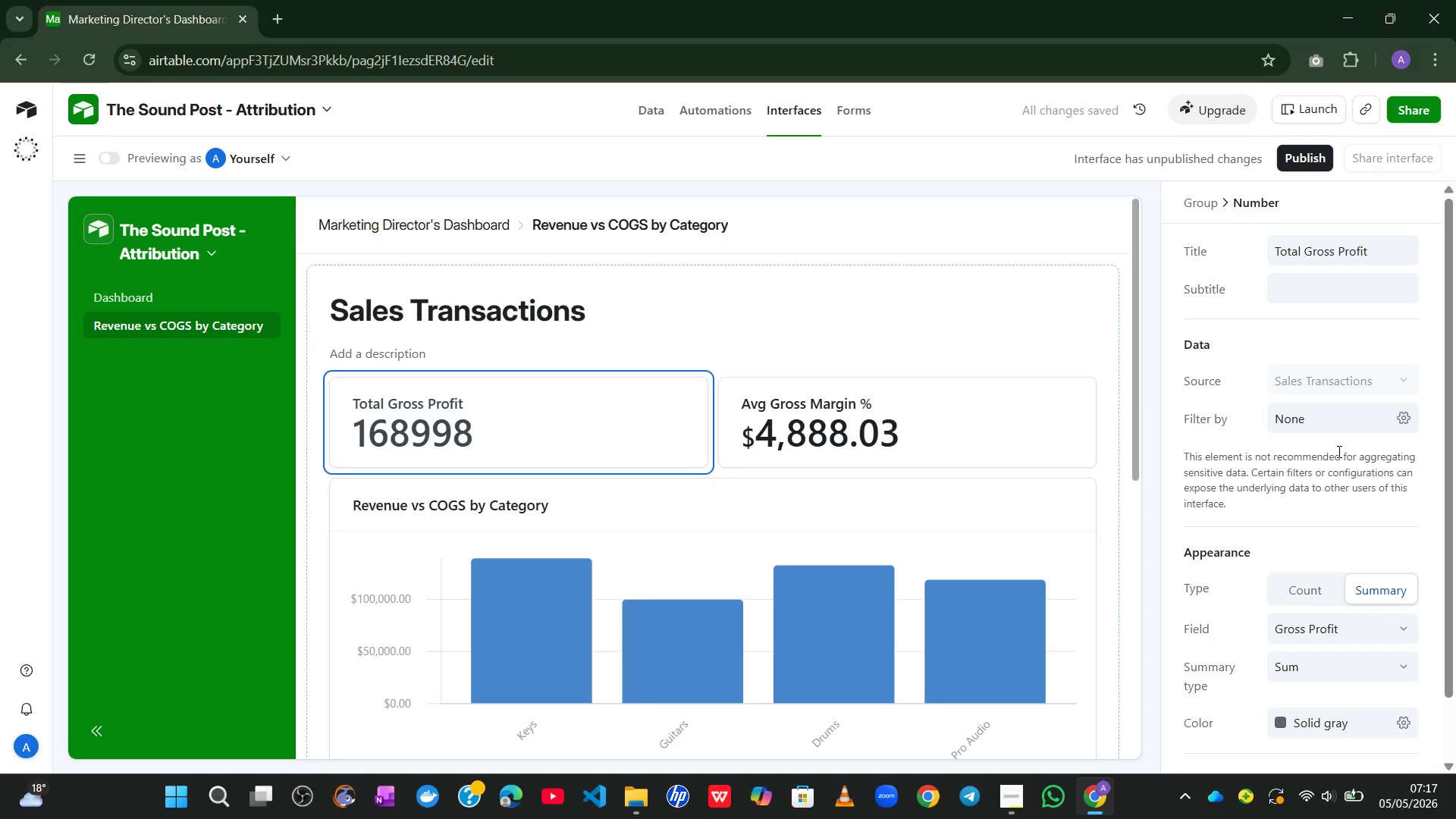 
left_click([1338, 510])
 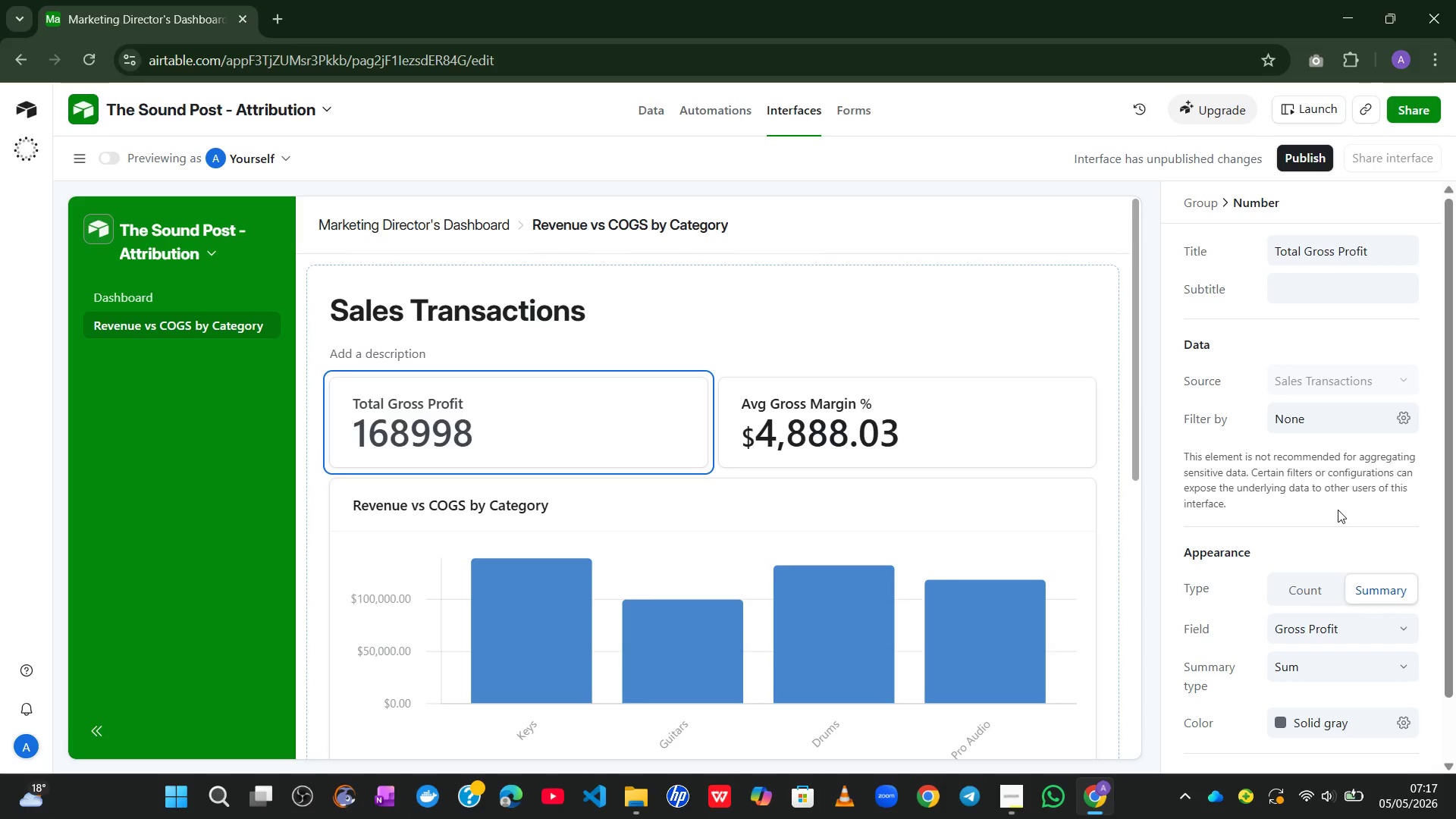 
wait(12.39)
 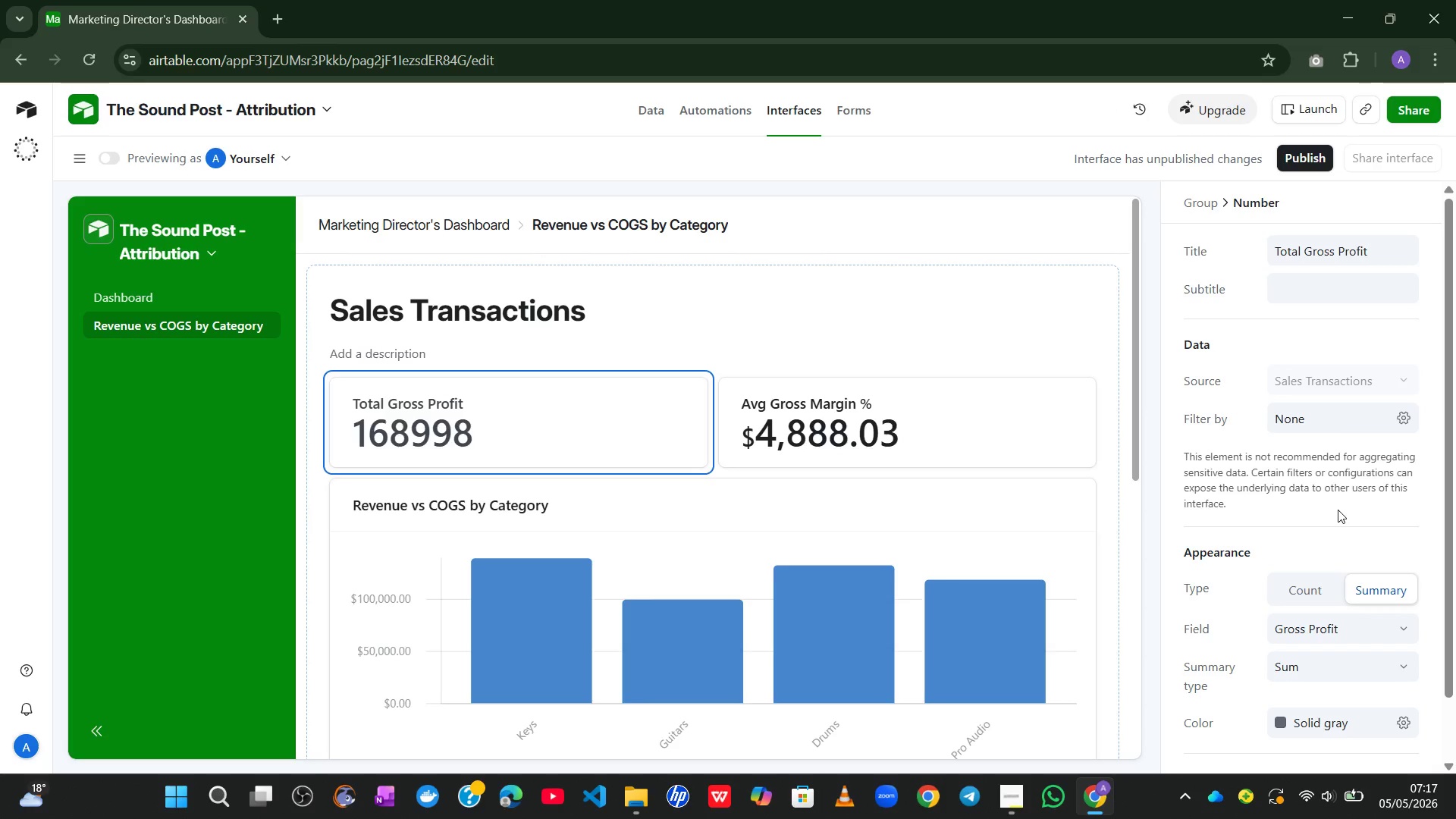 
left_click([984, 440])
 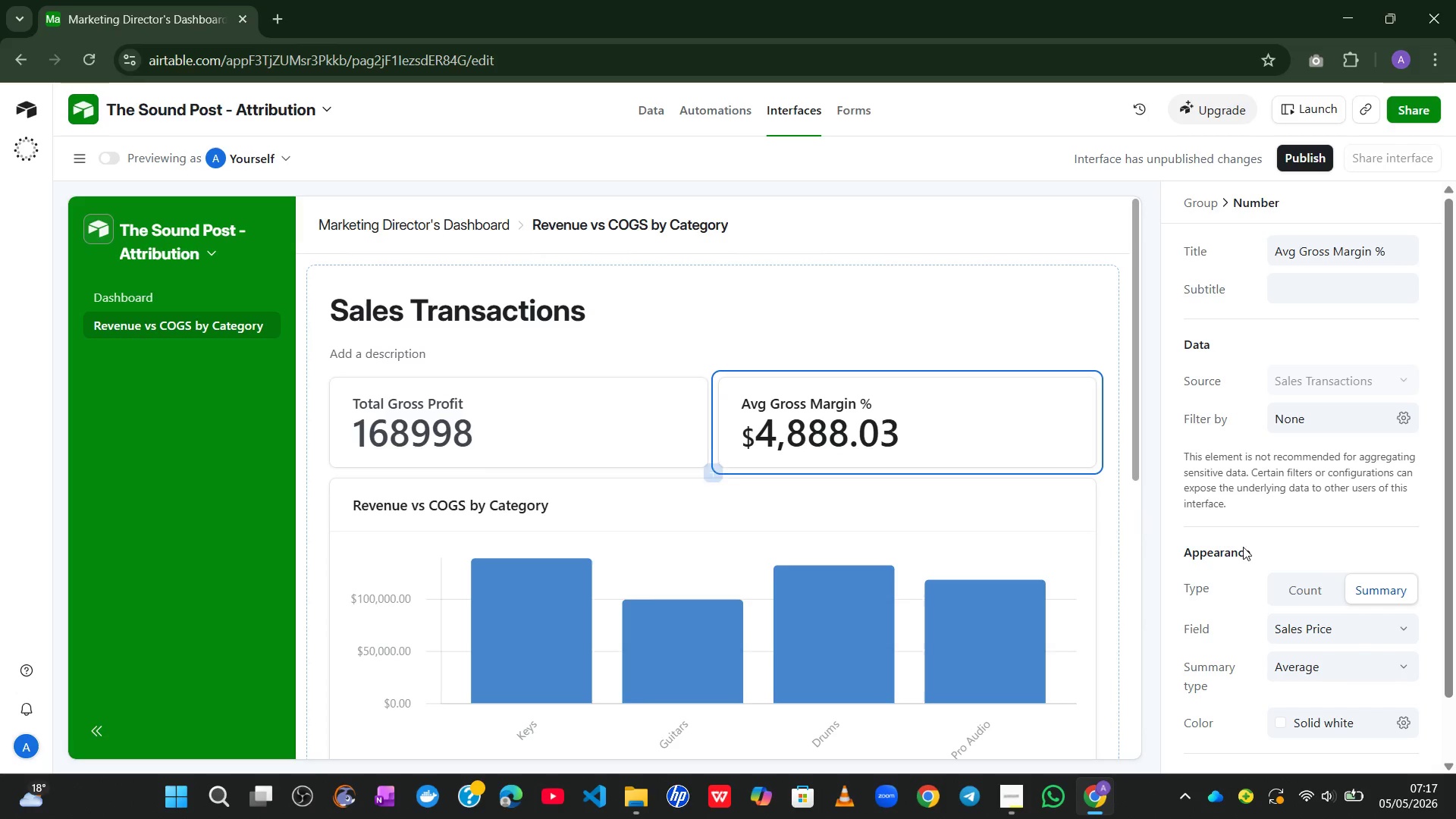 
mouse_move([1263, 560])
 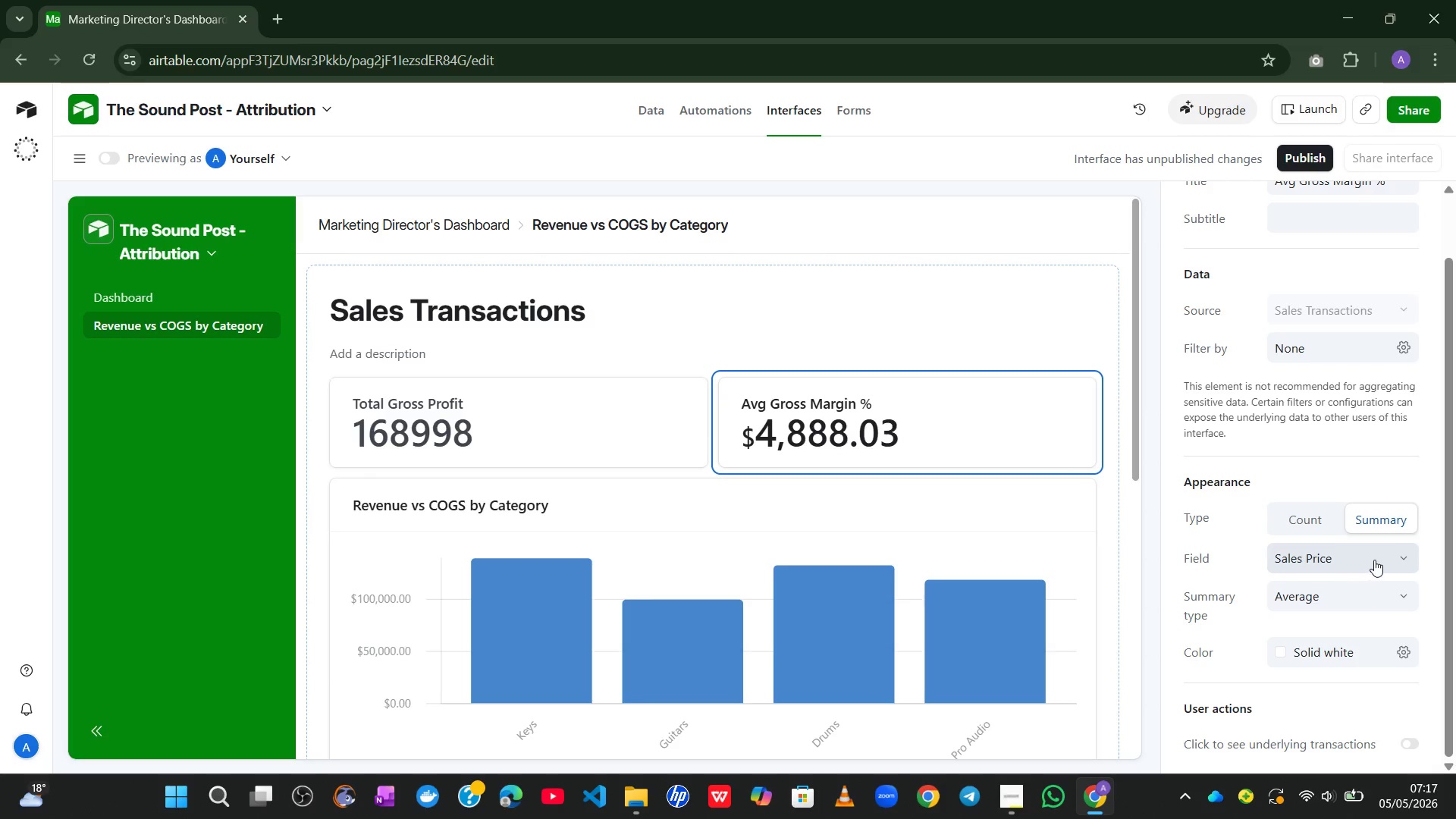 
left_click([1374, 560])
 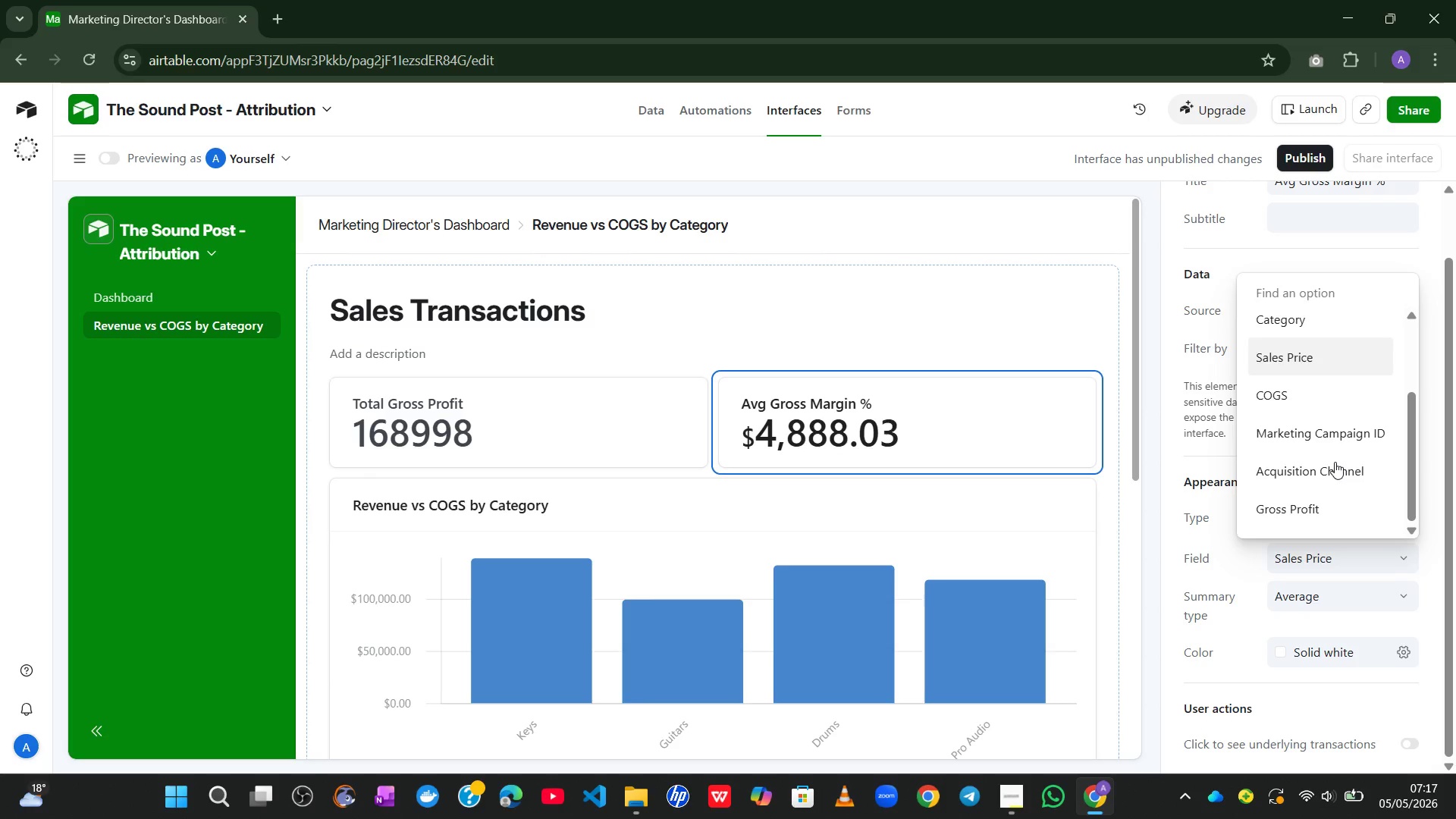 
wait(6.53)
 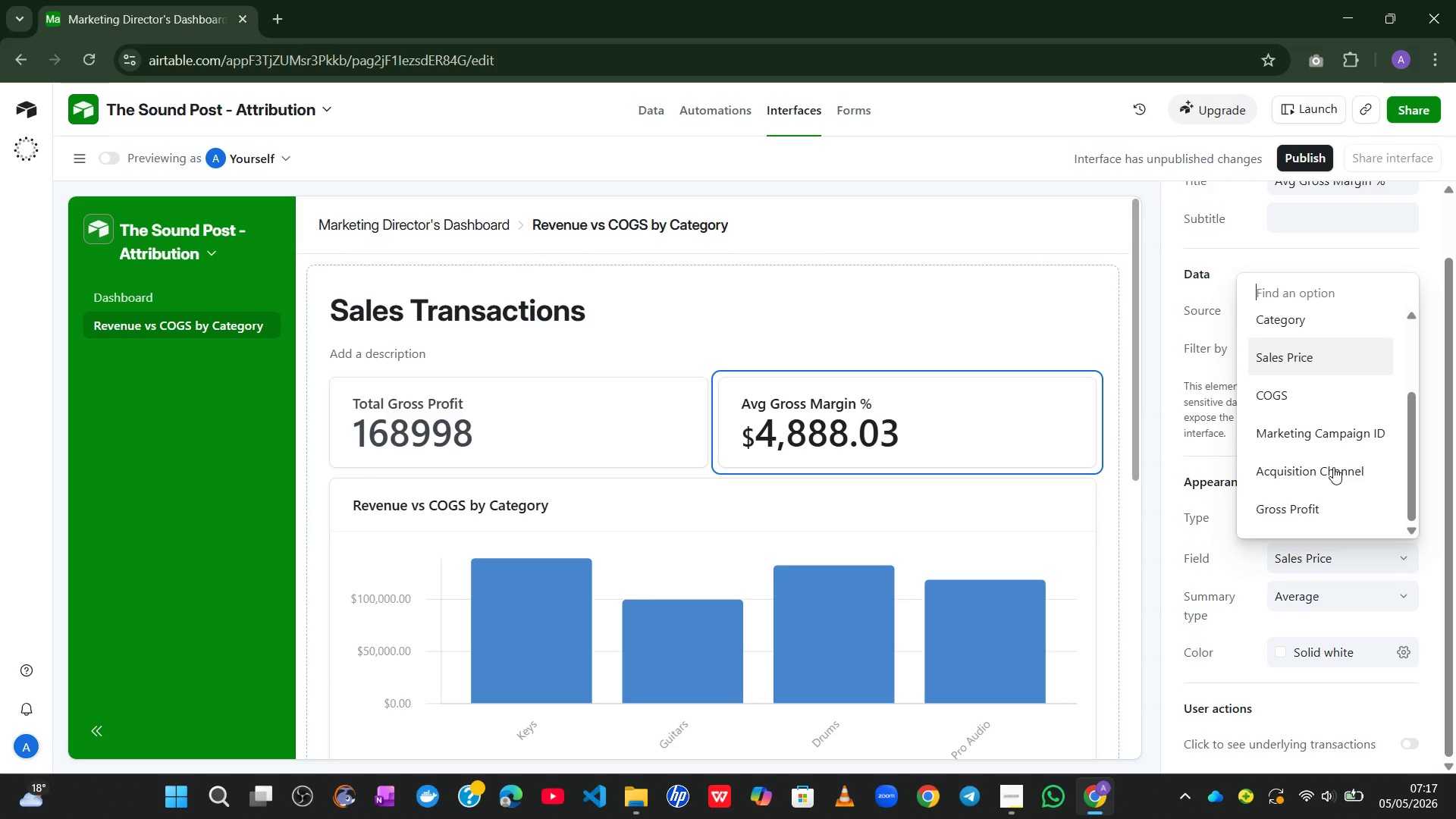 
left_click([1320, 501])
 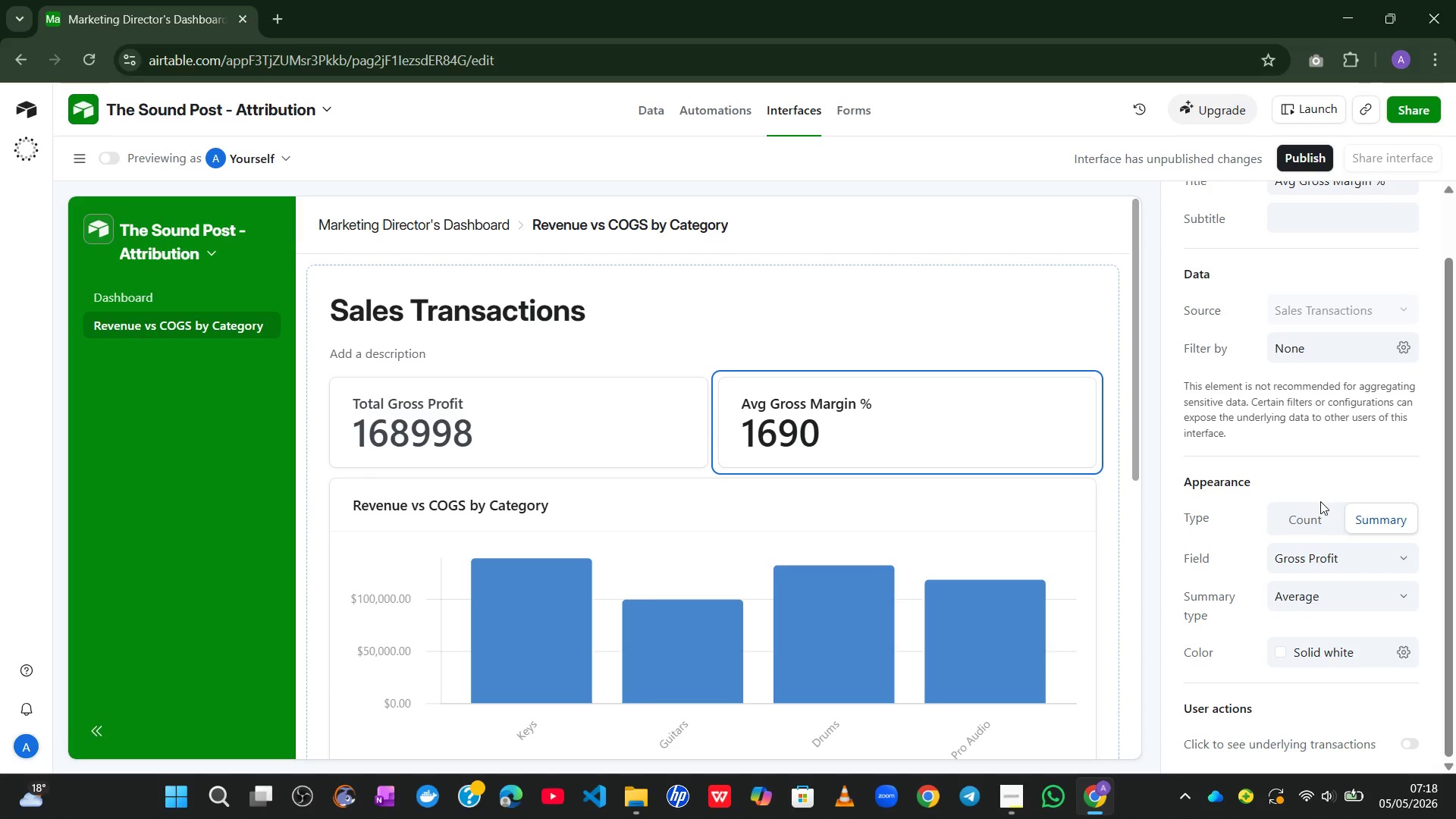 
wait(19.02)
 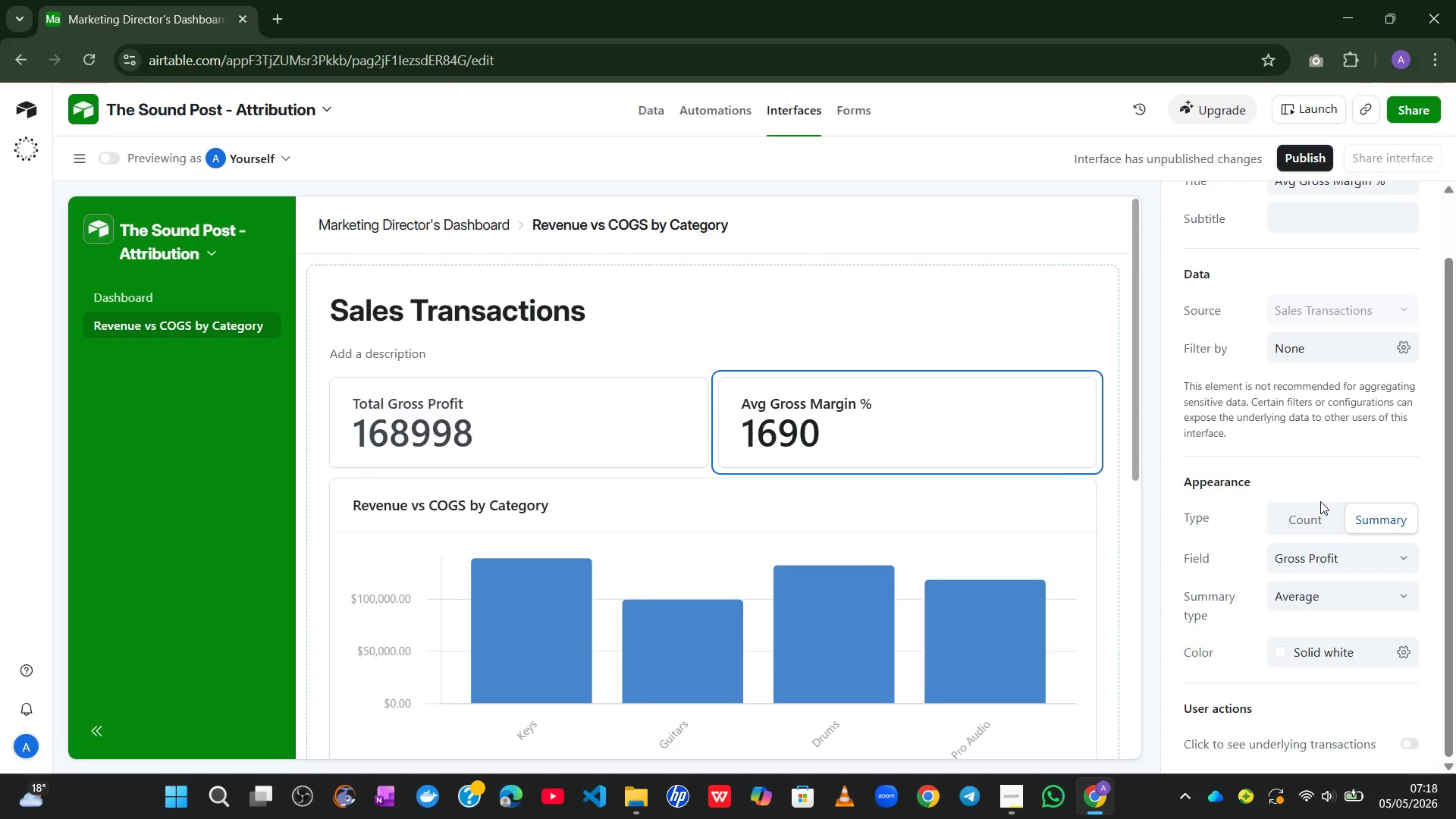 
left_click_drag(start_coordinate=[1136, 466], to_coordinate=[1141, 694])
 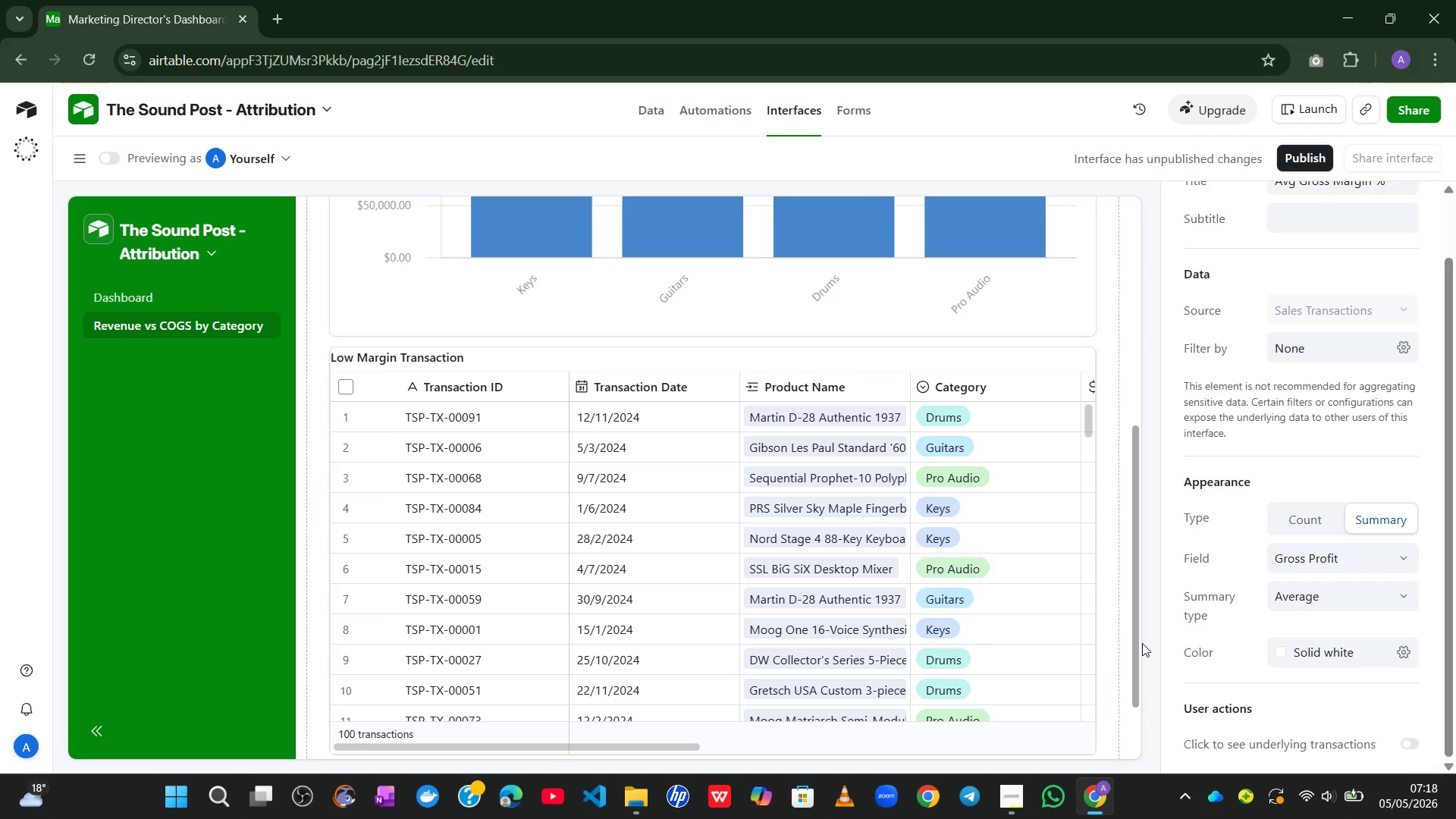 
wait(11.78)
 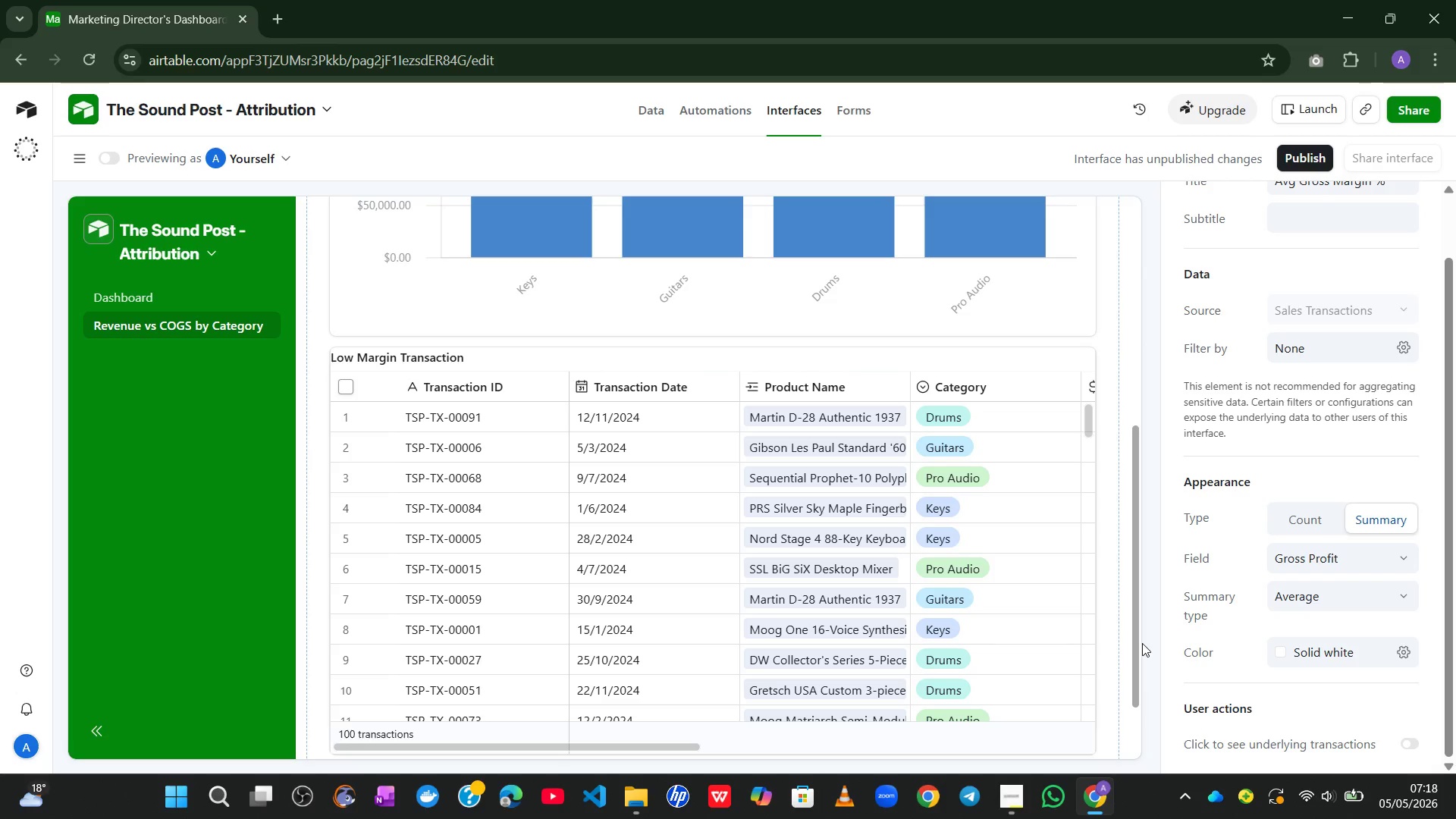 
left_click([1401, 355])
 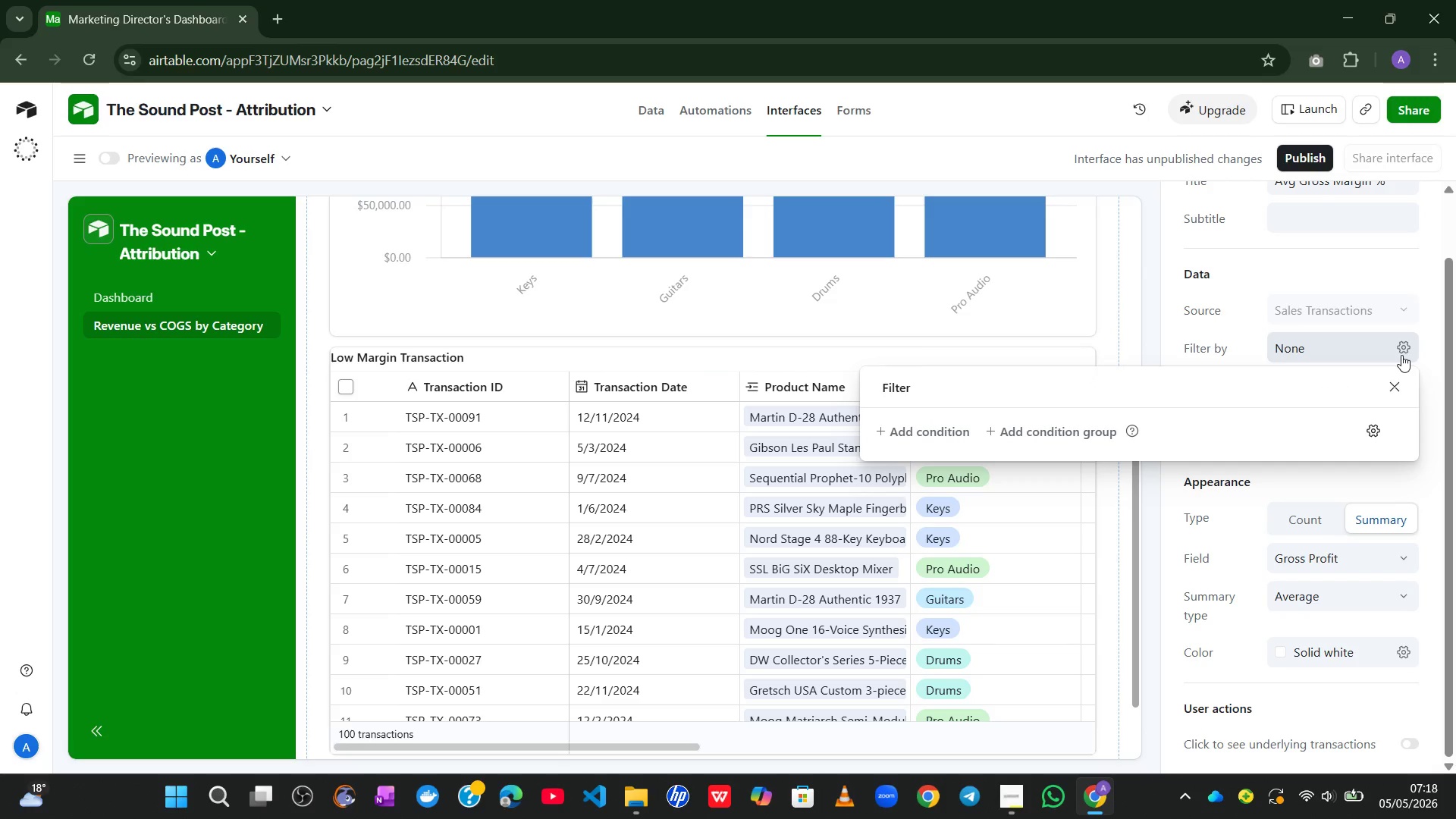 
wait(10.59)
 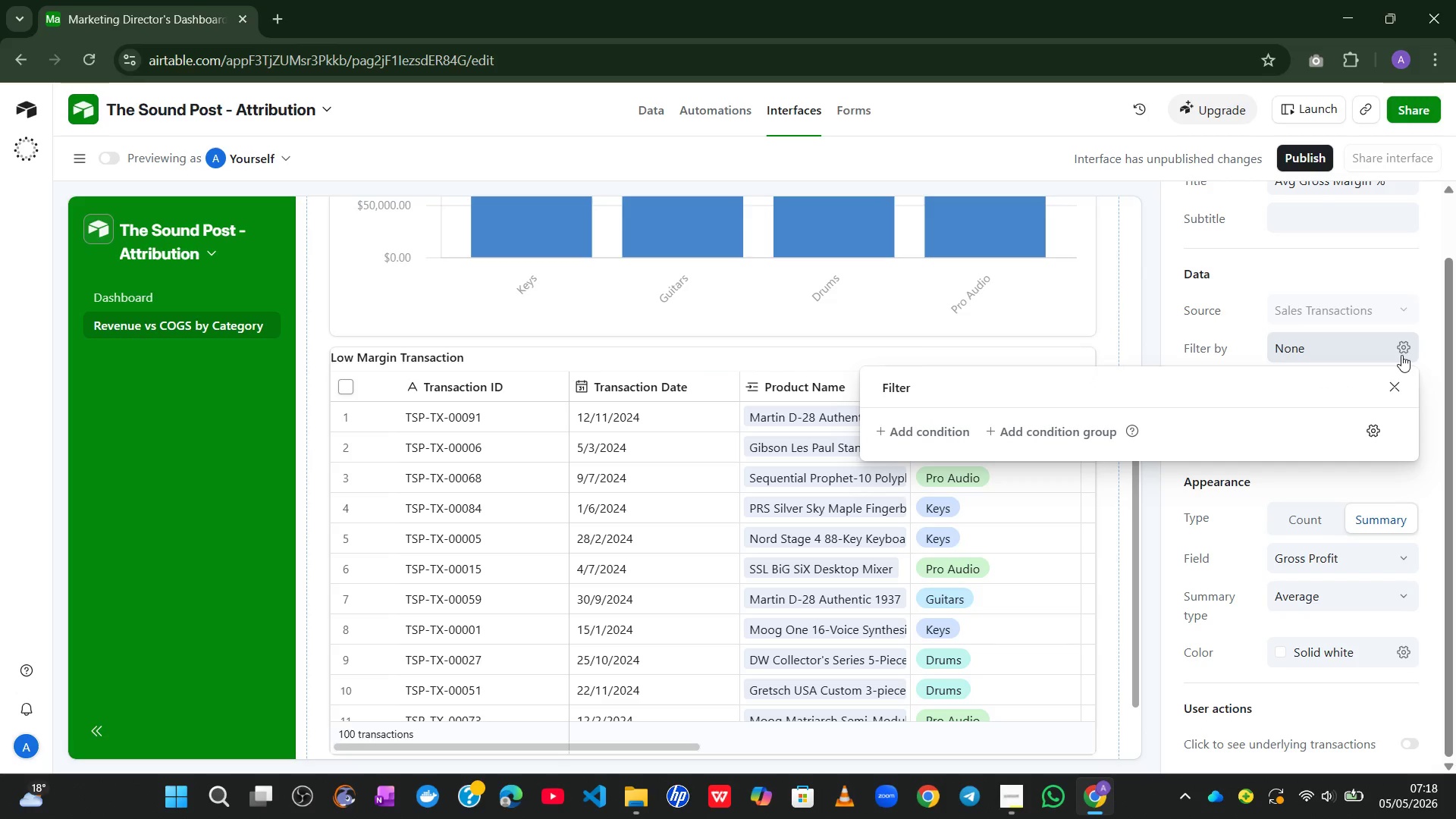 
left_click([926, 435])
 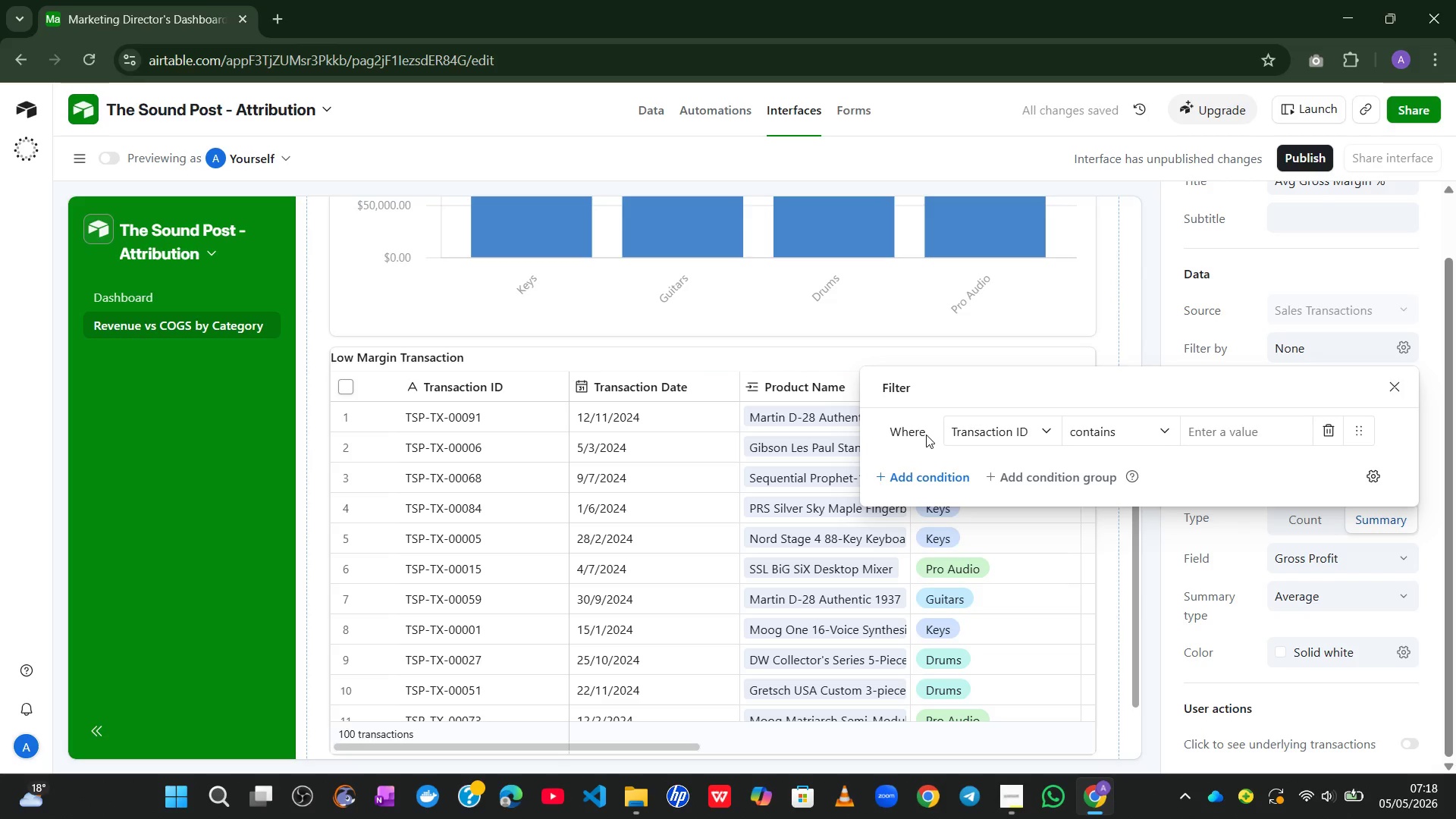 
wait(7.92)
 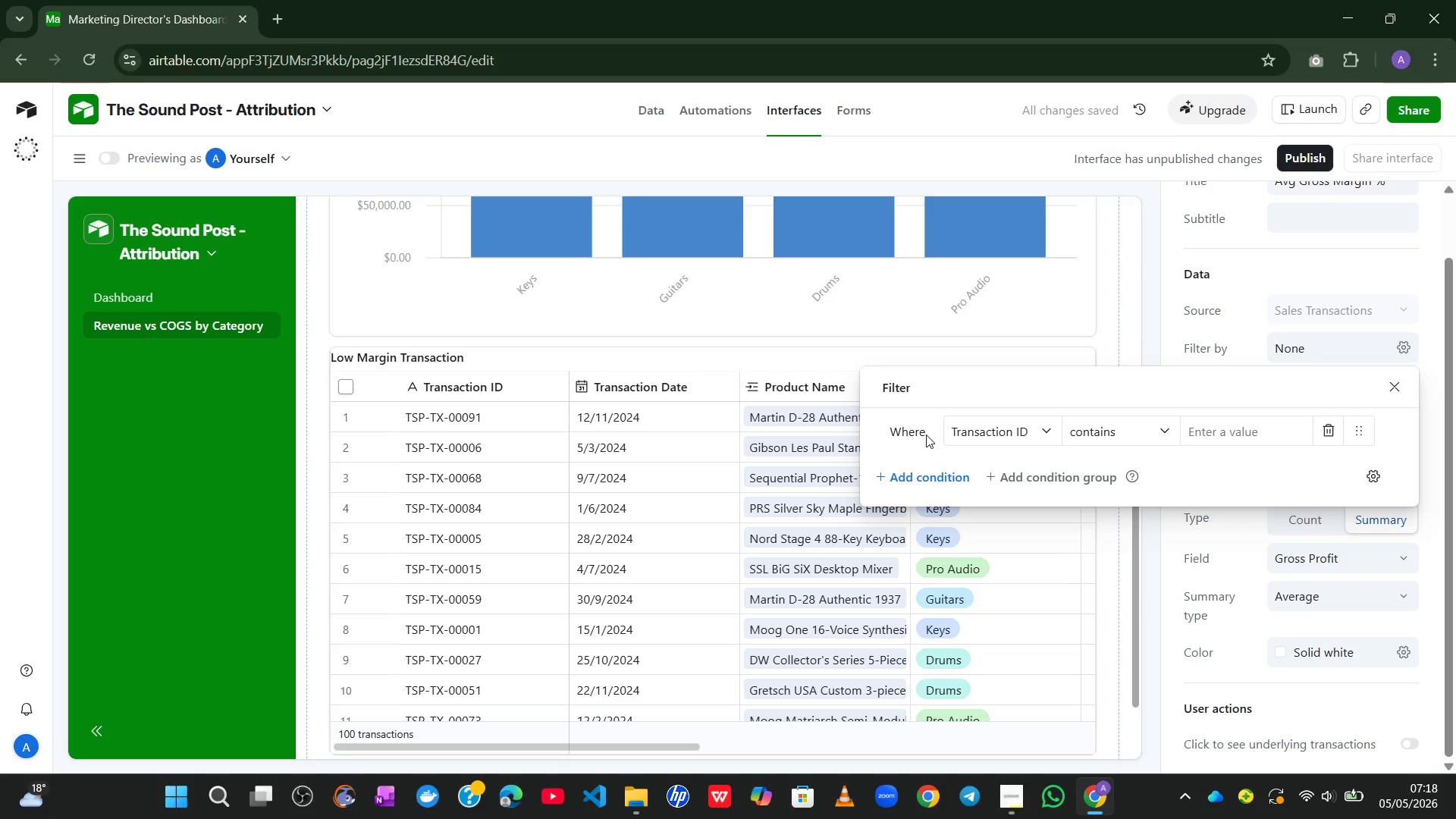 
left_click([1025, 426])
 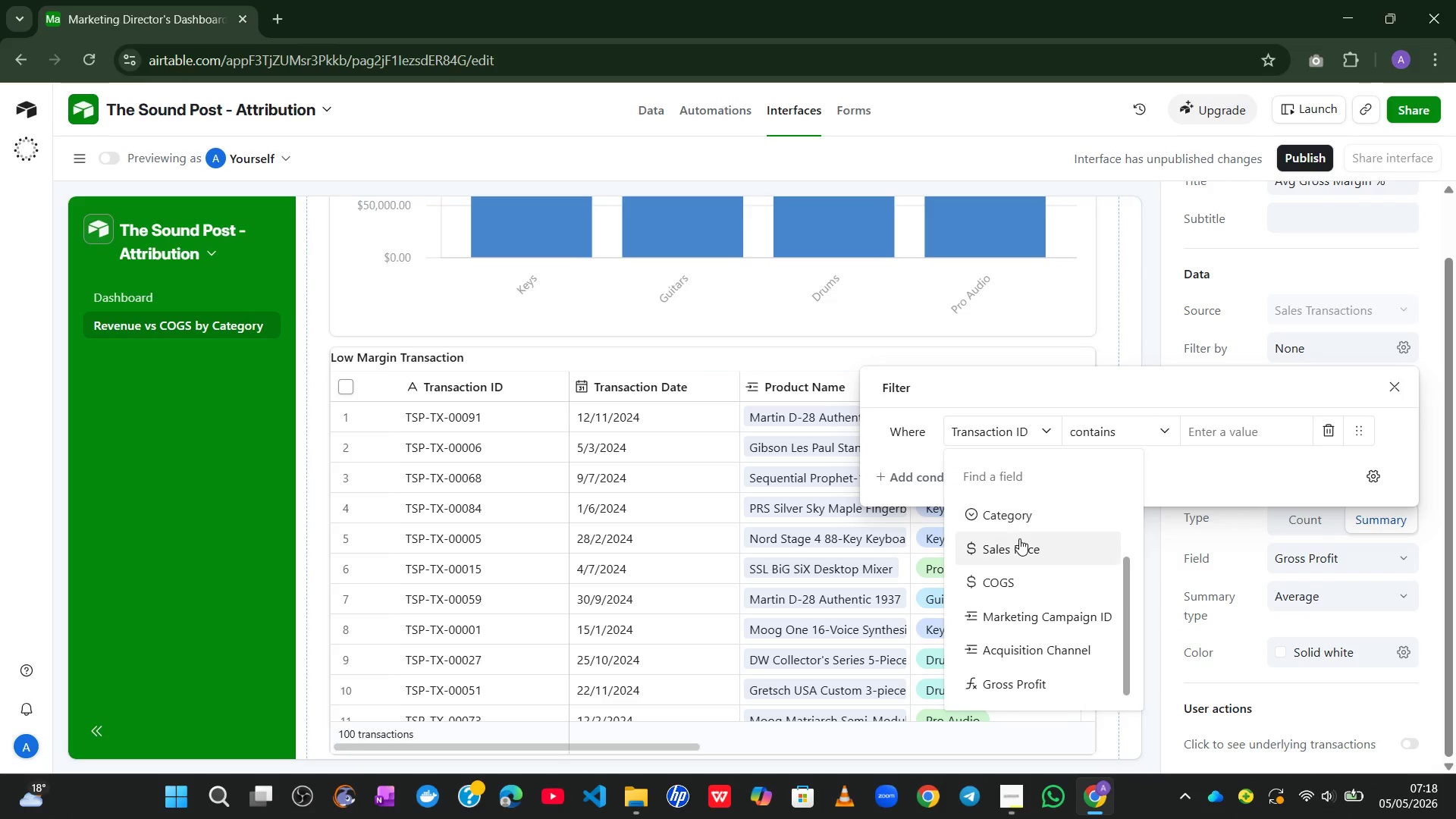 
wait(8.11)
 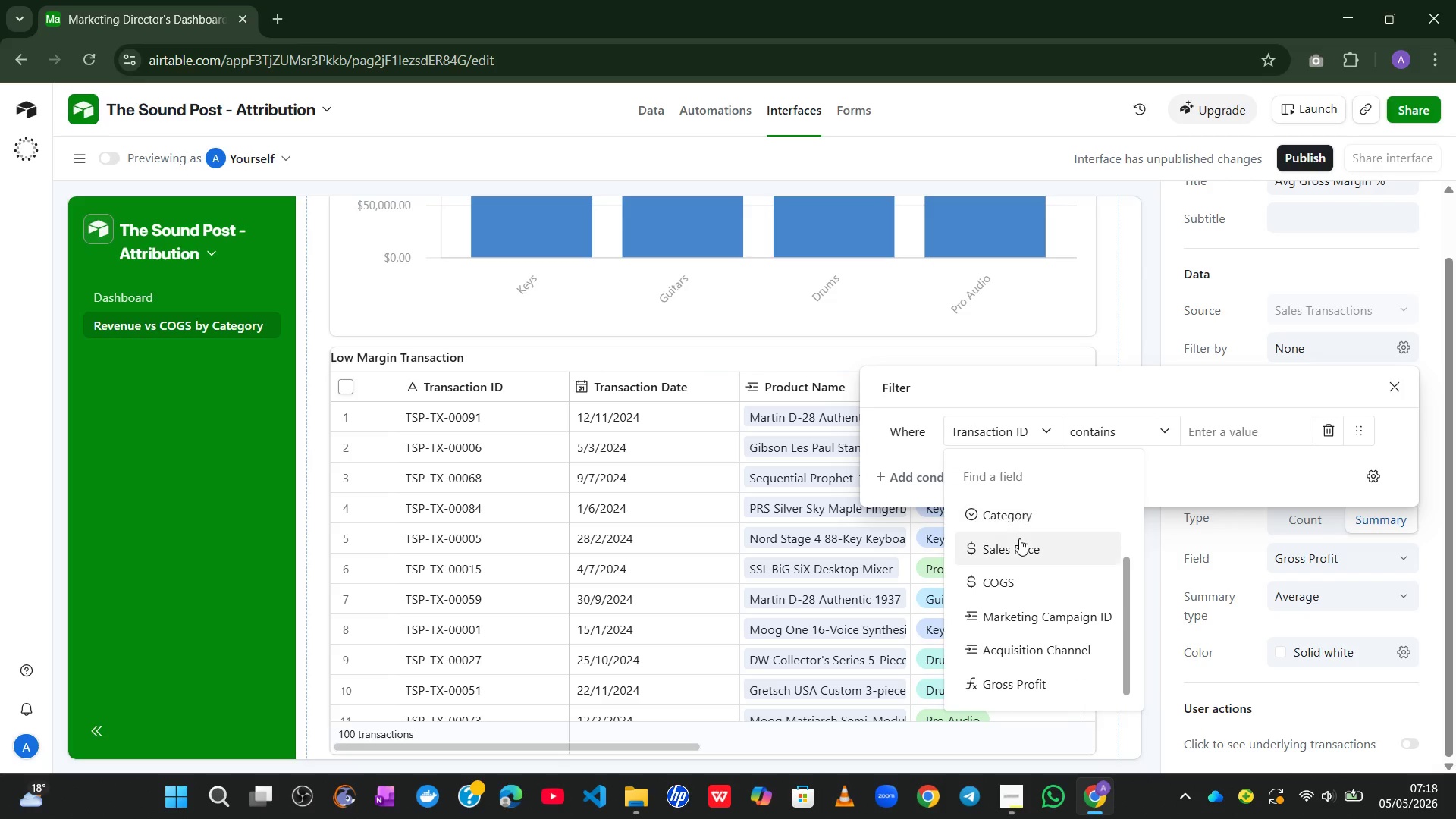 
left_click([639, 106])
 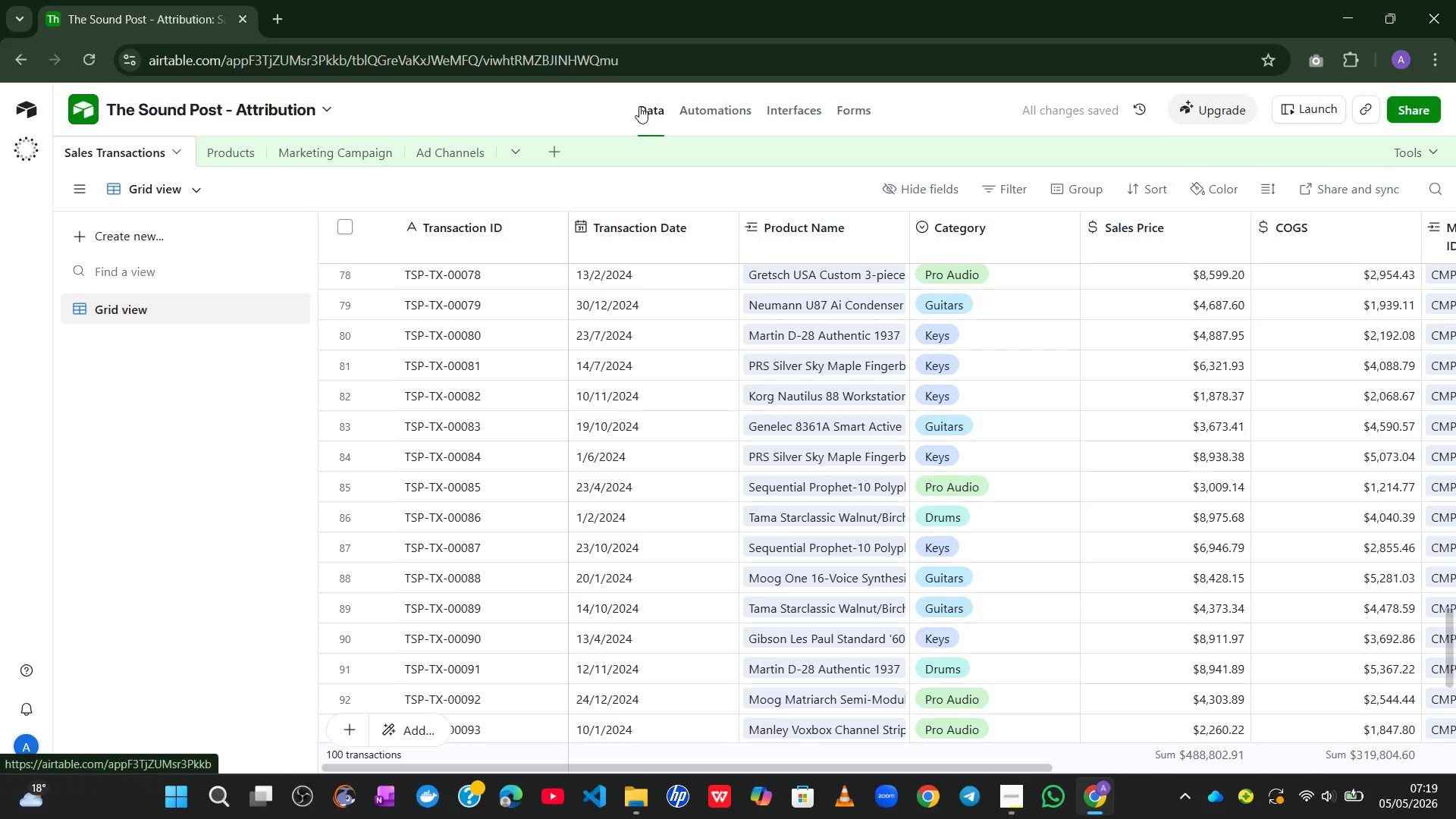 
mouse_move([647, 337])
 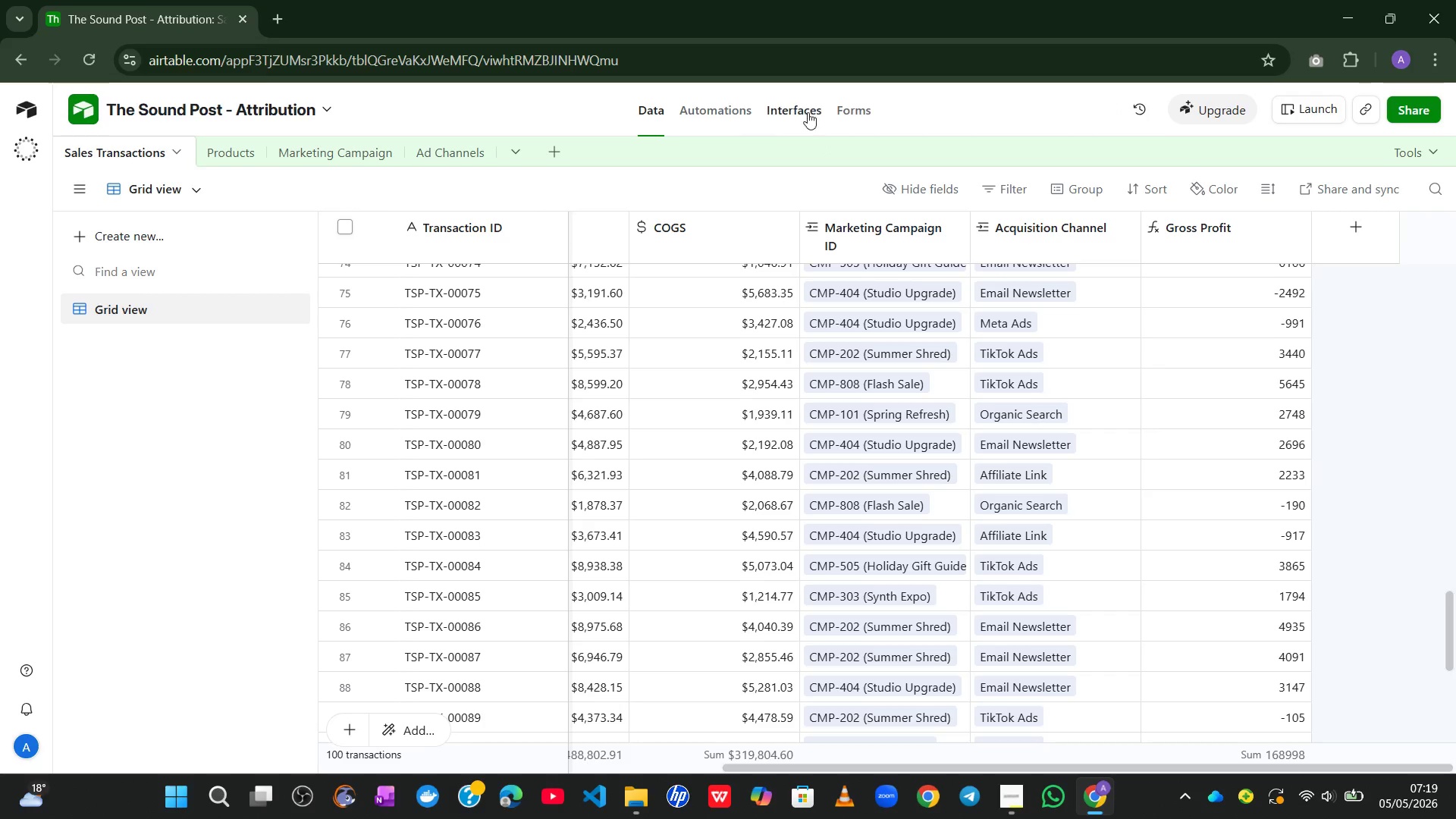 
left_click([789, 116])
 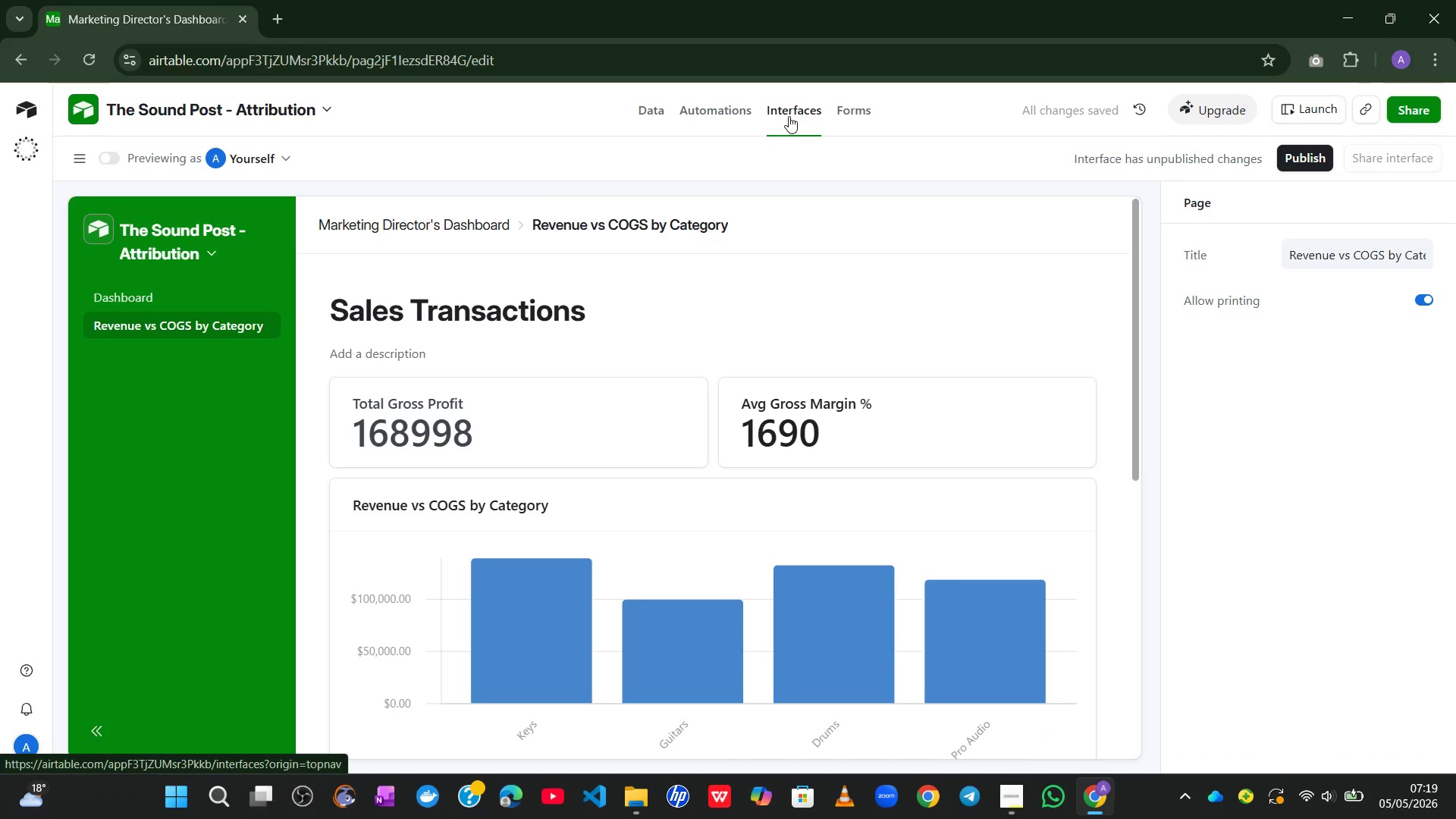 
wait(8.59)
 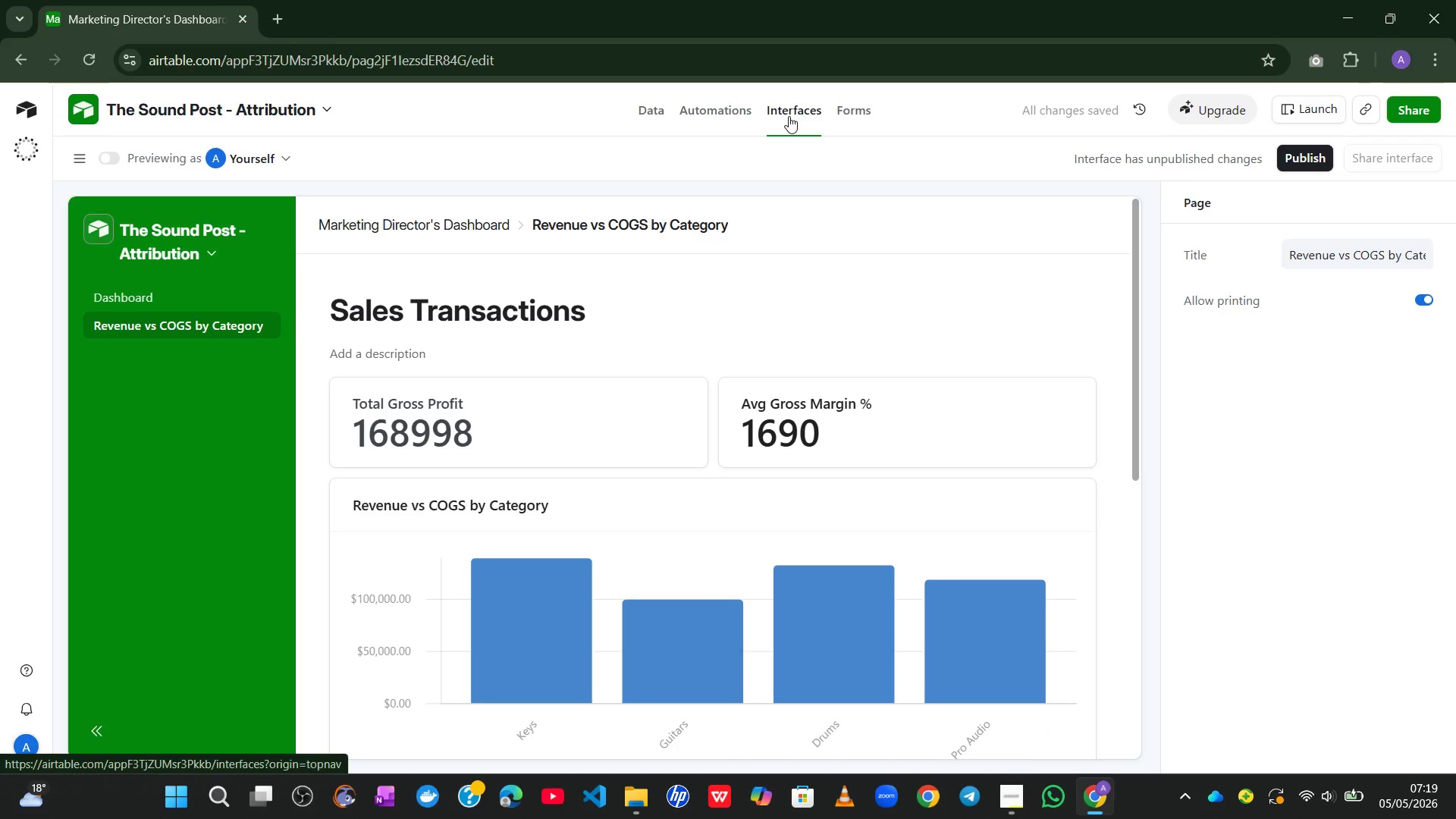 
left_click([642, 103])
 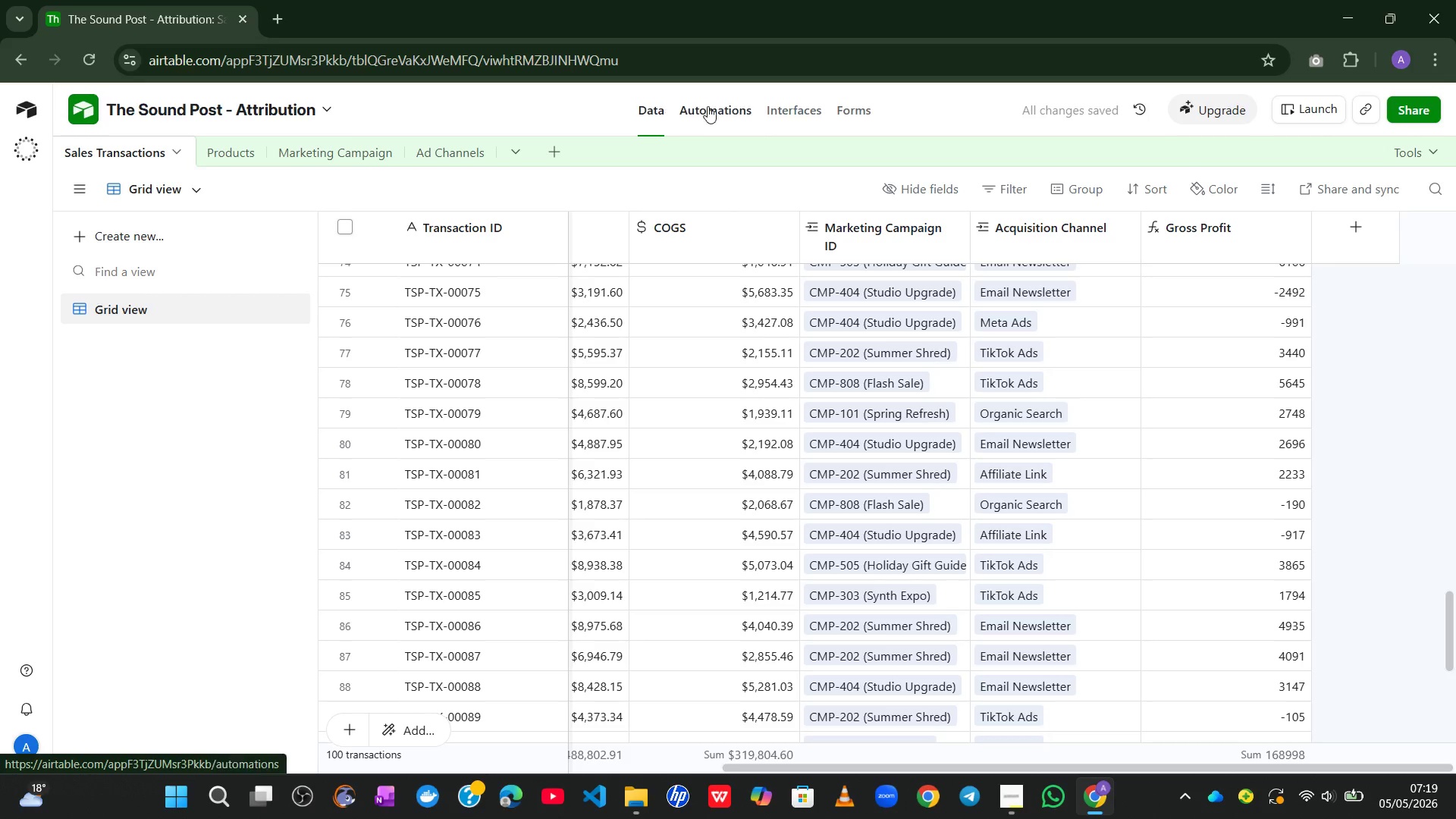 
left_click([801, 108])
 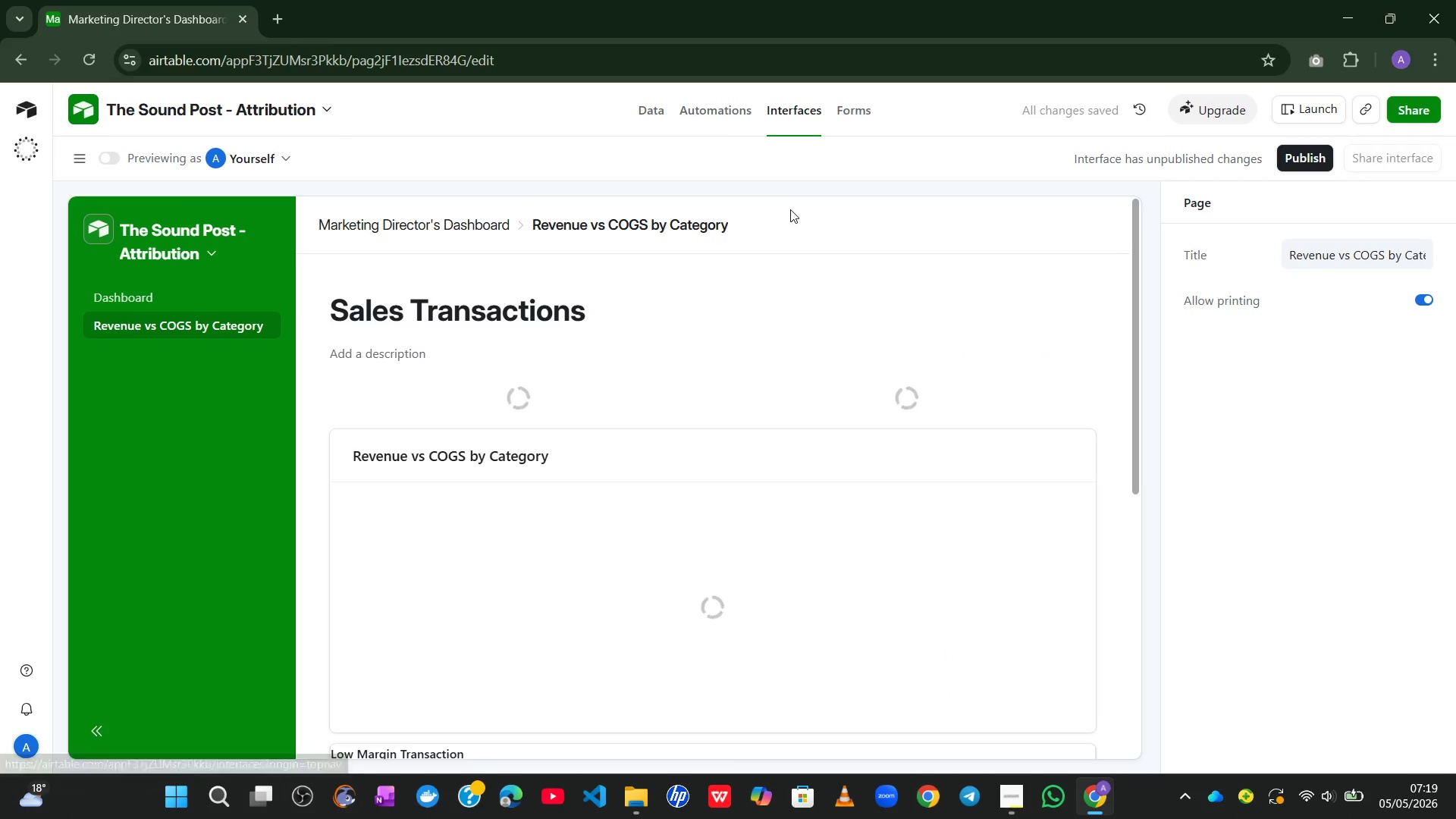 
mouse_move([747, 433])
 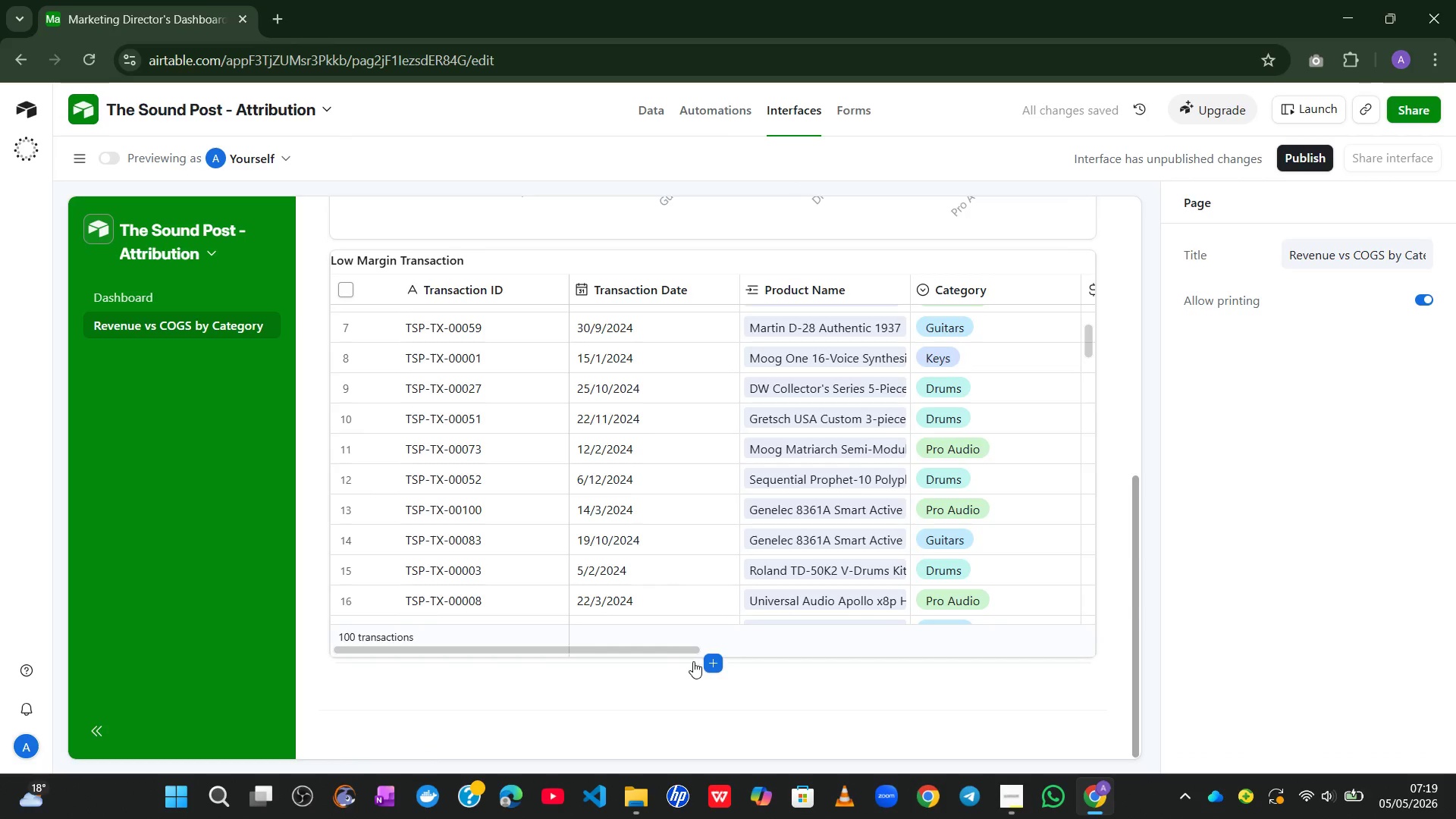 
left_click([715, 664])
 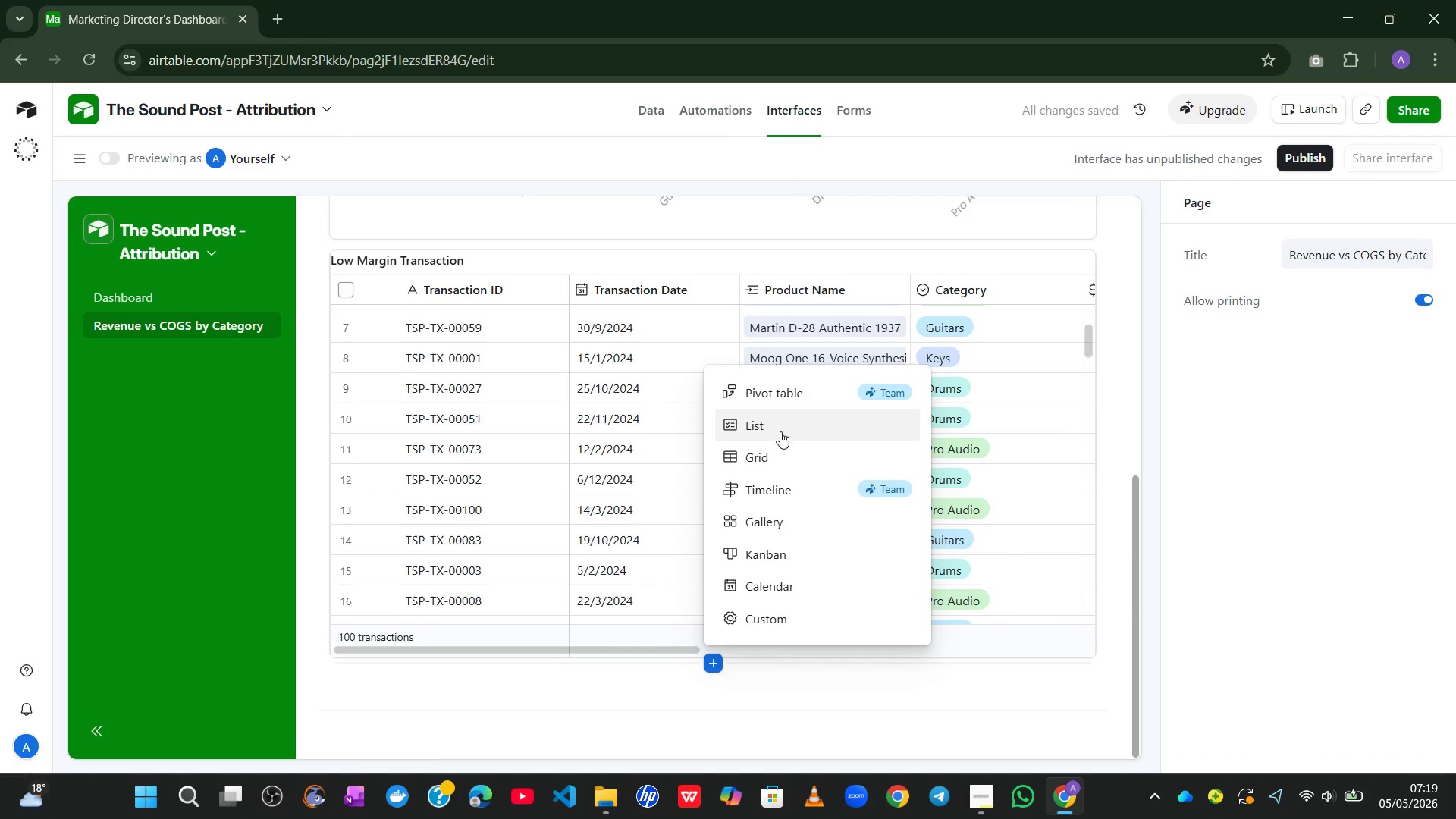 
left_click([771, 466])
 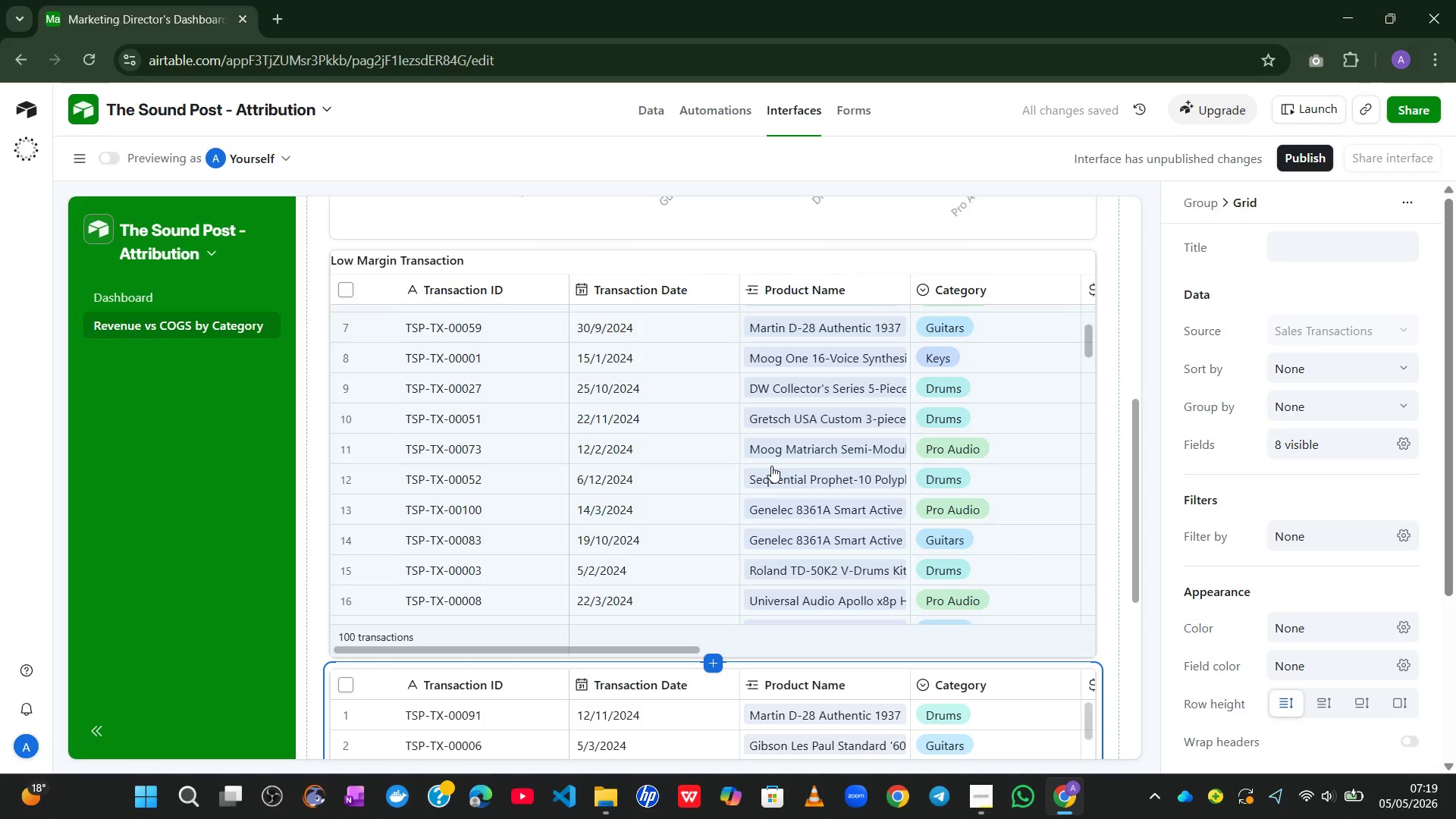 
wait(7.48)
 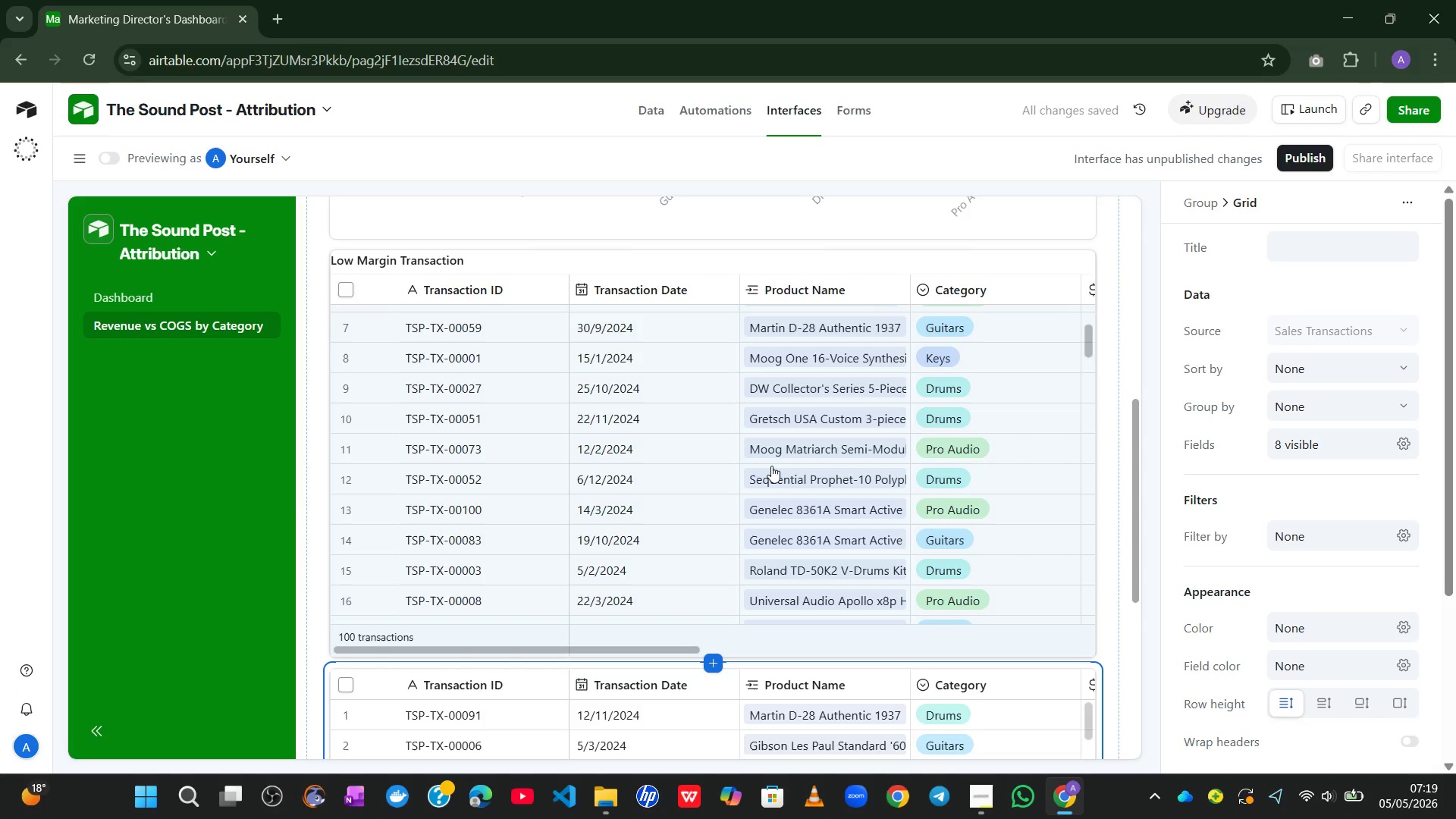 
left_click([1297, 246])
 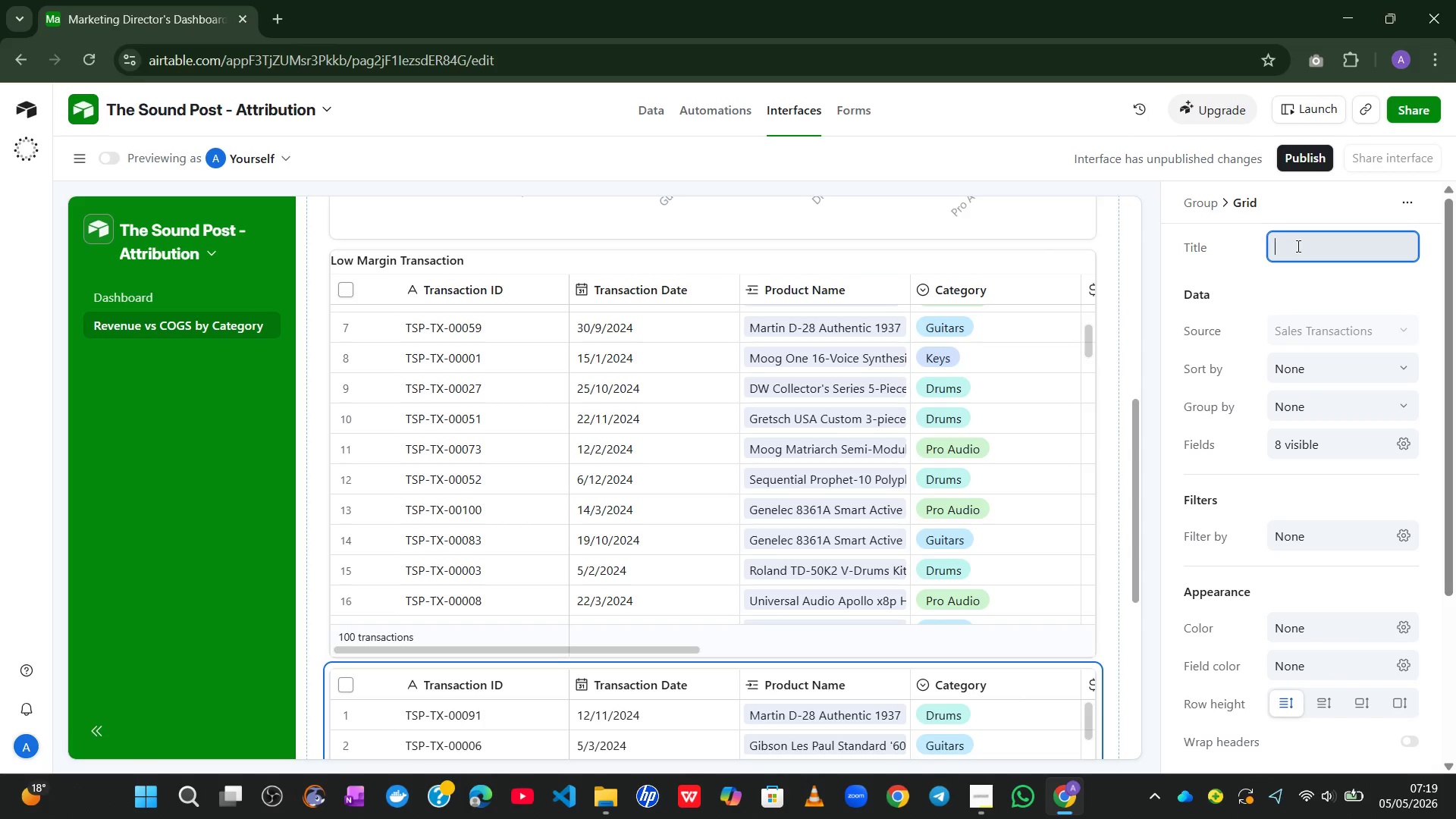 
type(Campaign Performance Summary)
 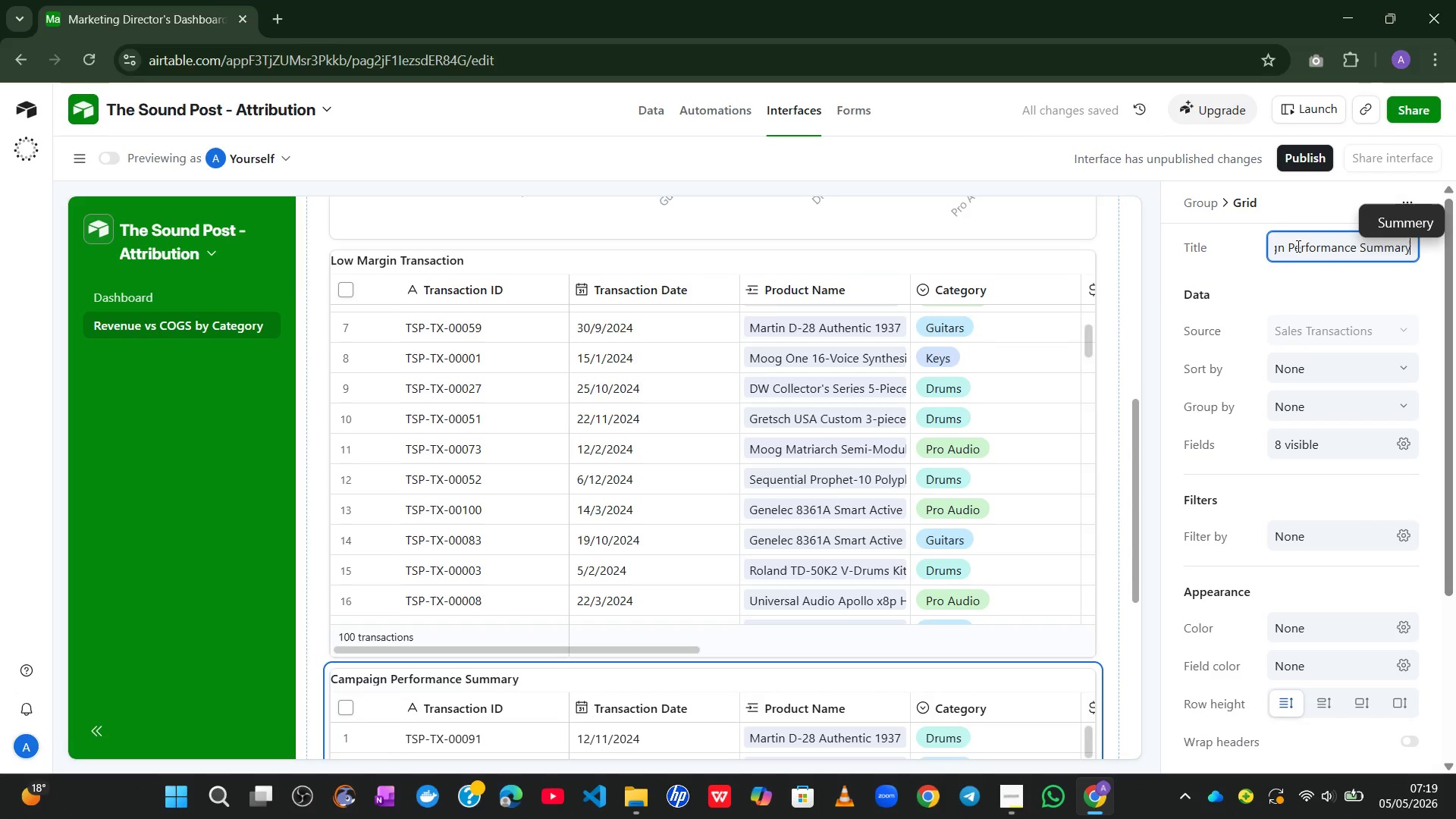 
wait(10.52)
 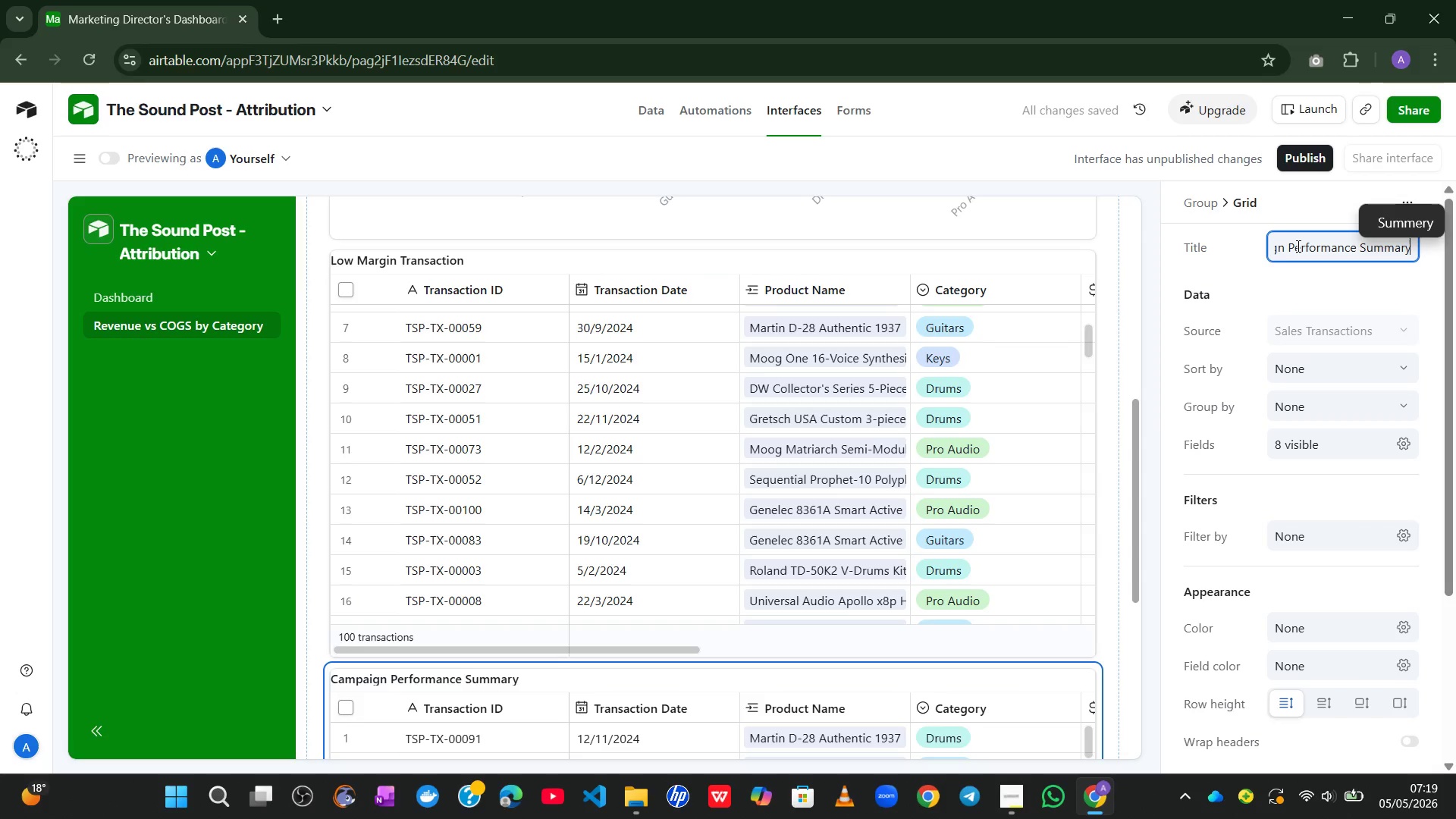 
left_click([1408, 446])
 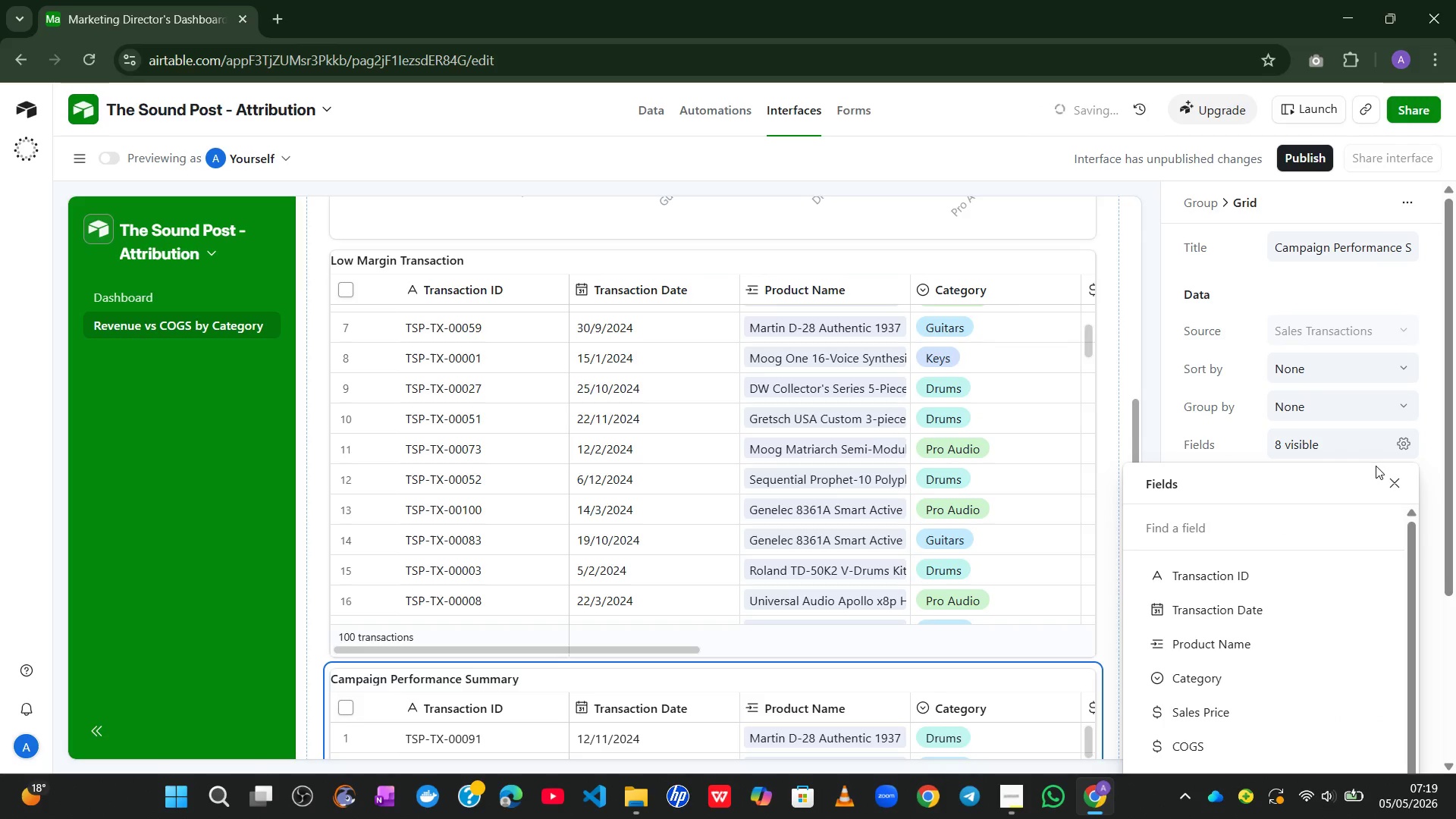 
mouse_move([1313, 532])
 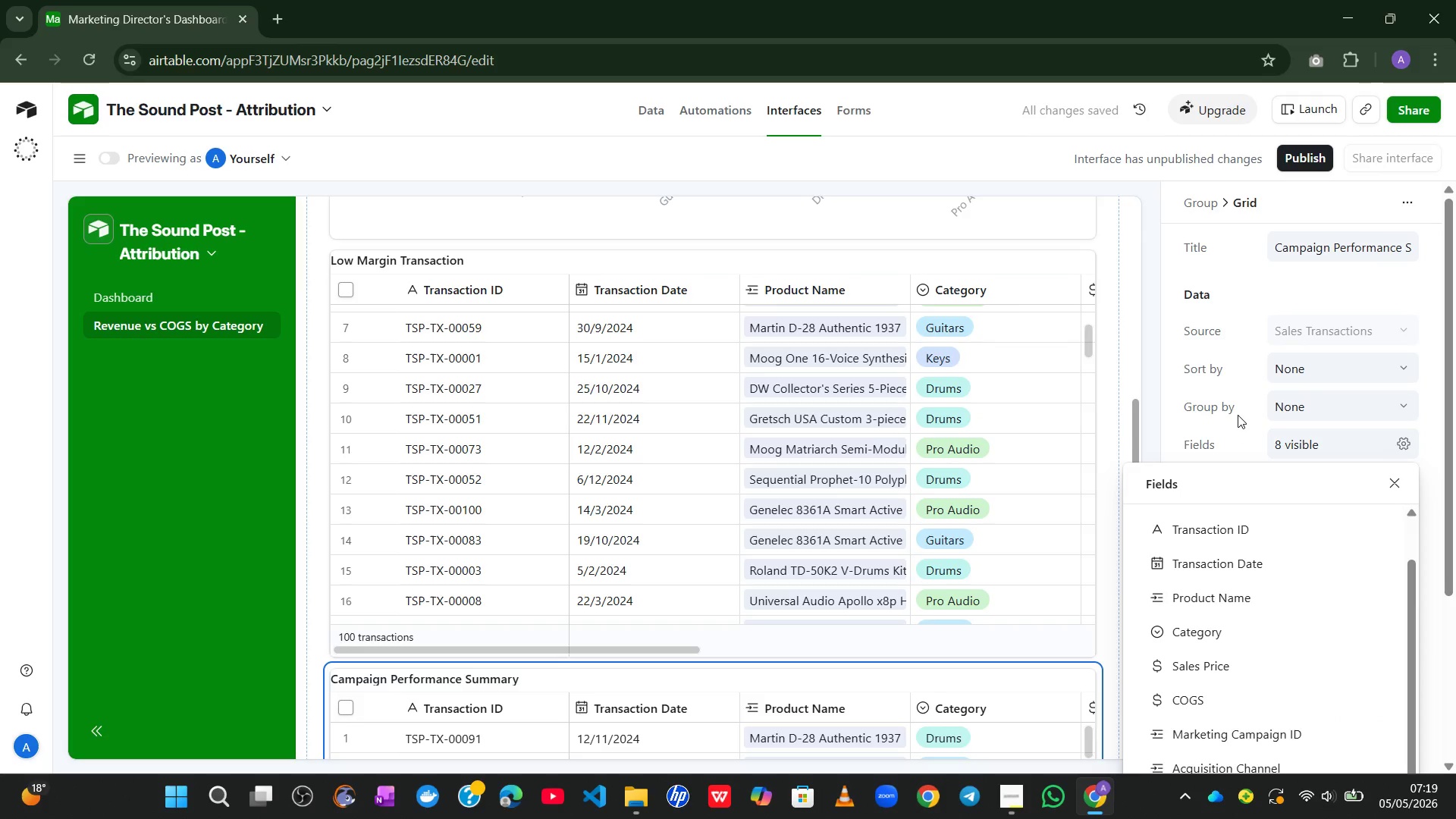 
left_click([1238, 414])
 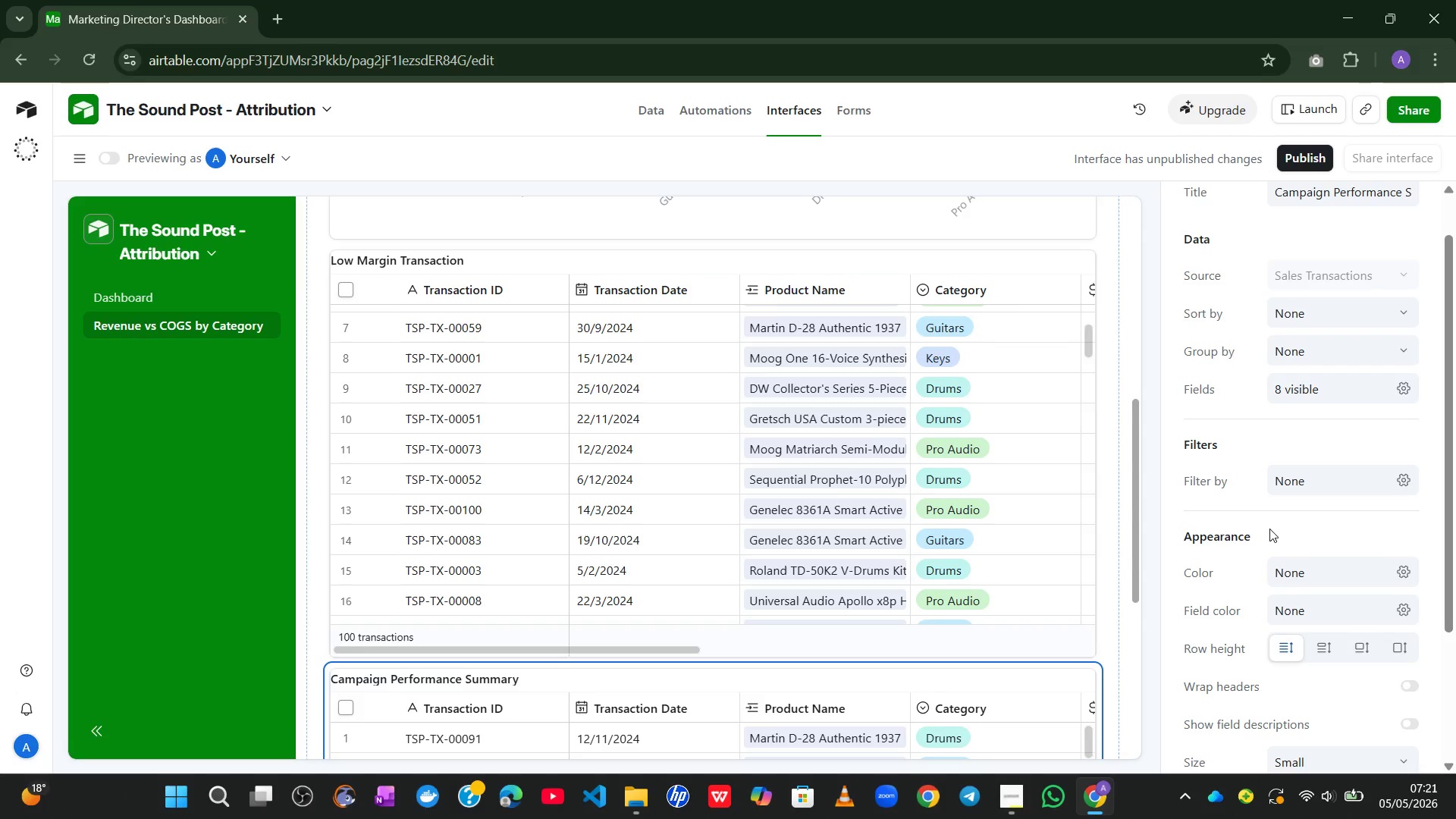 
wait(104.14)
 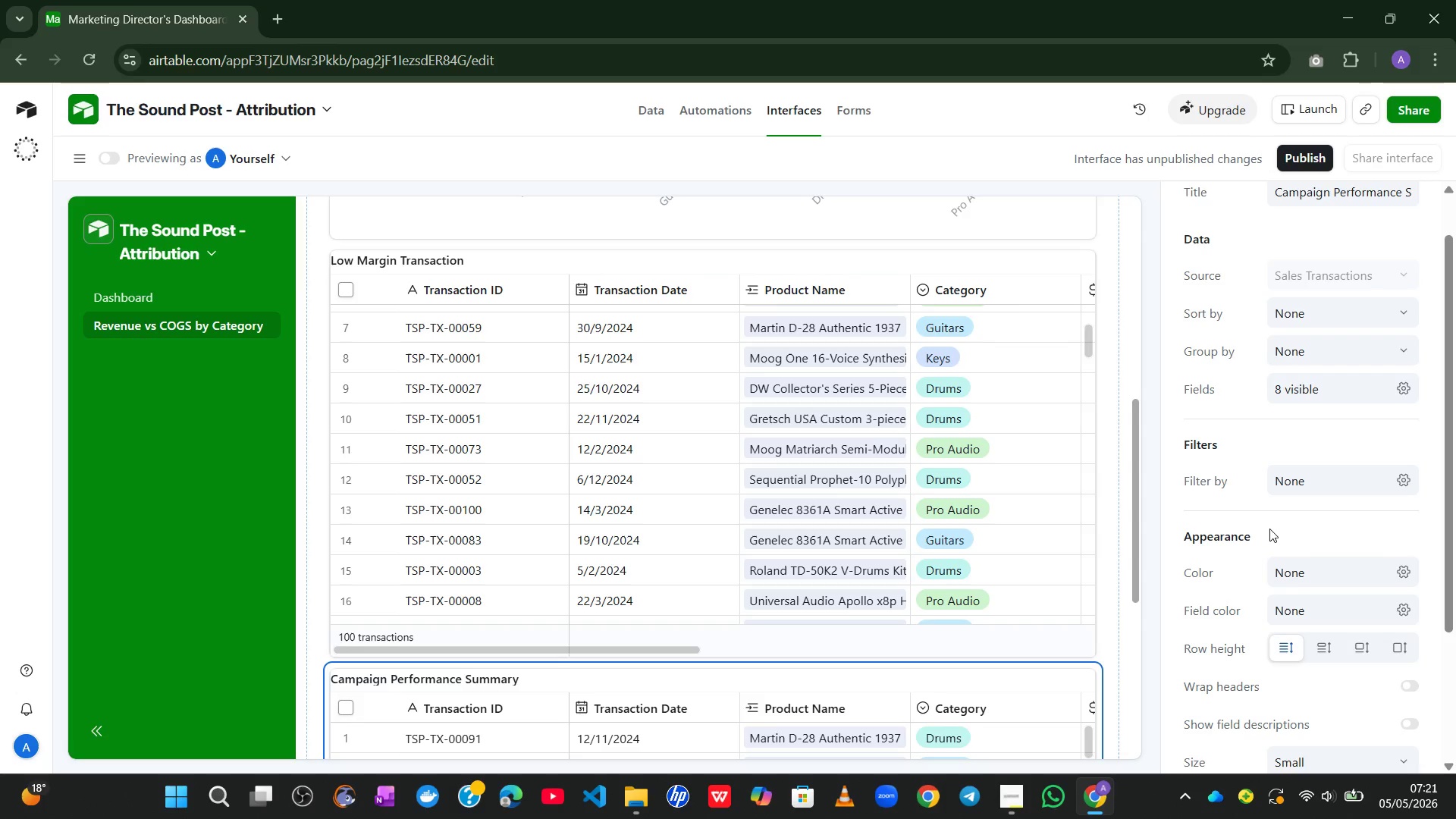 
left_click([1012, 806])